 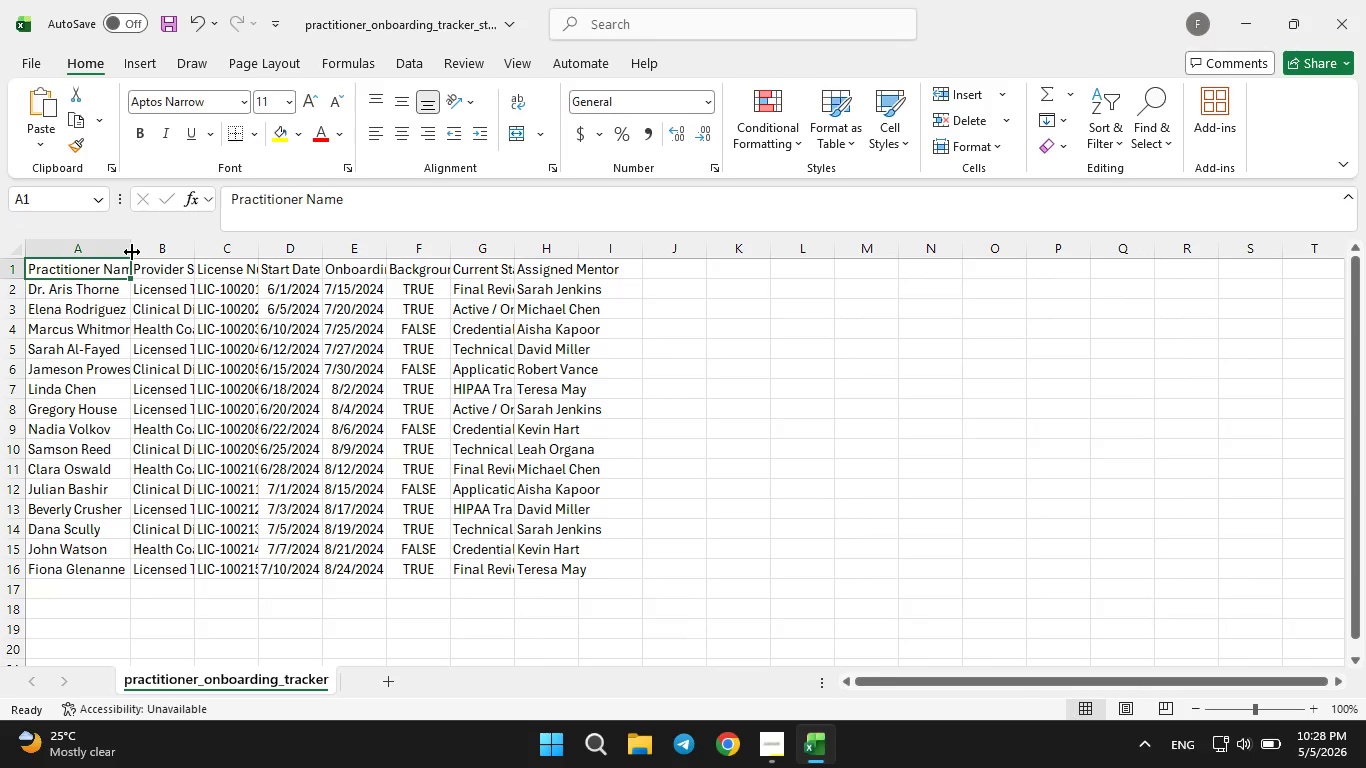 
left_click_drag(start_coordinate=[132, 252], to_coordinate=[161, 252])
 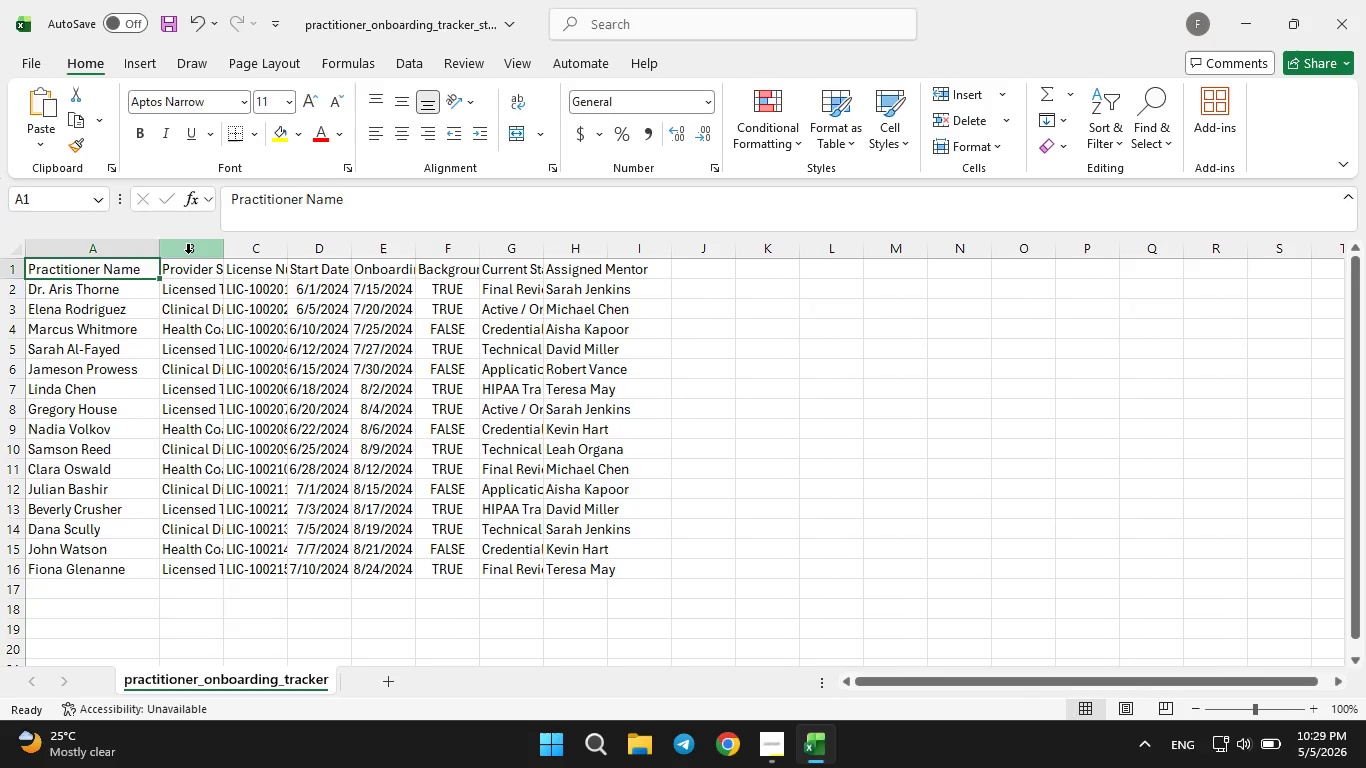 
left_click([188, 253])
 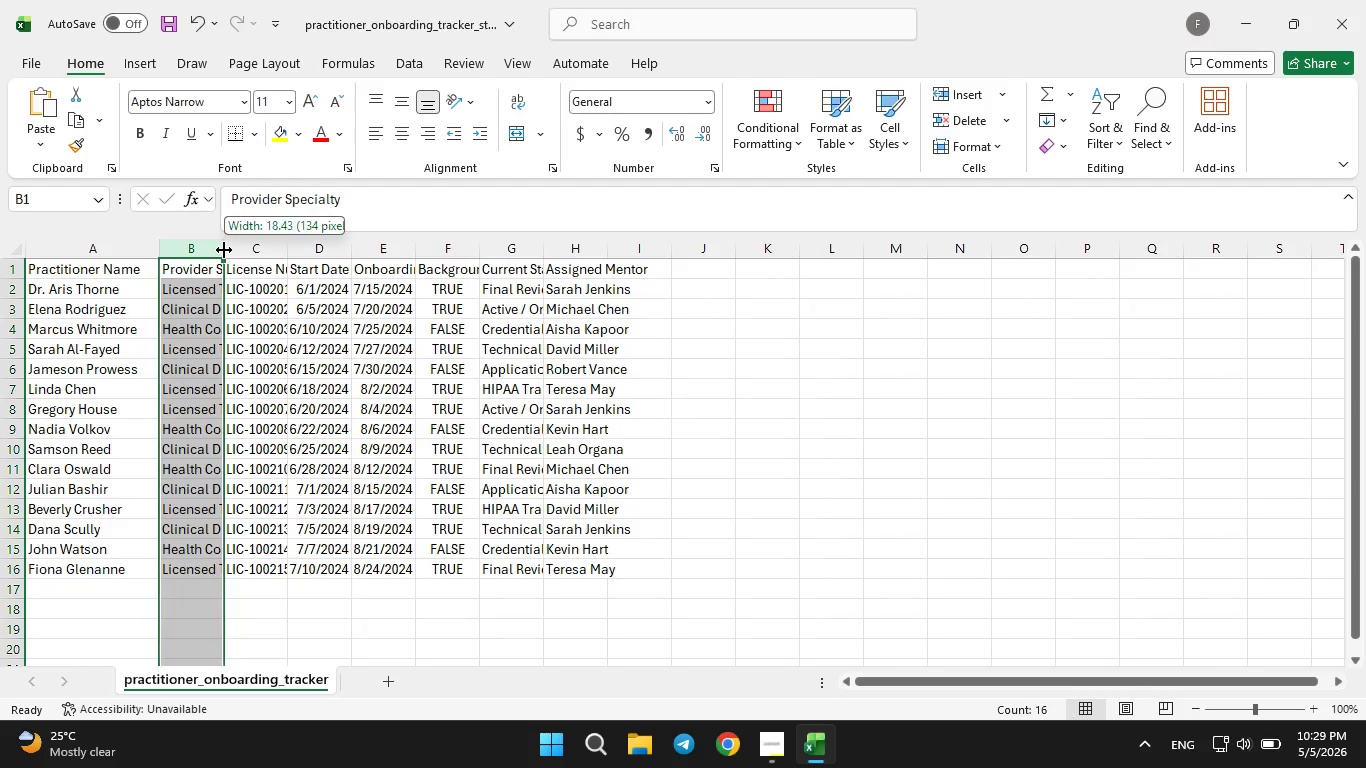 
left_click_drag(start_coordinate=[224, 250], to_coordinate=[272, 246])
 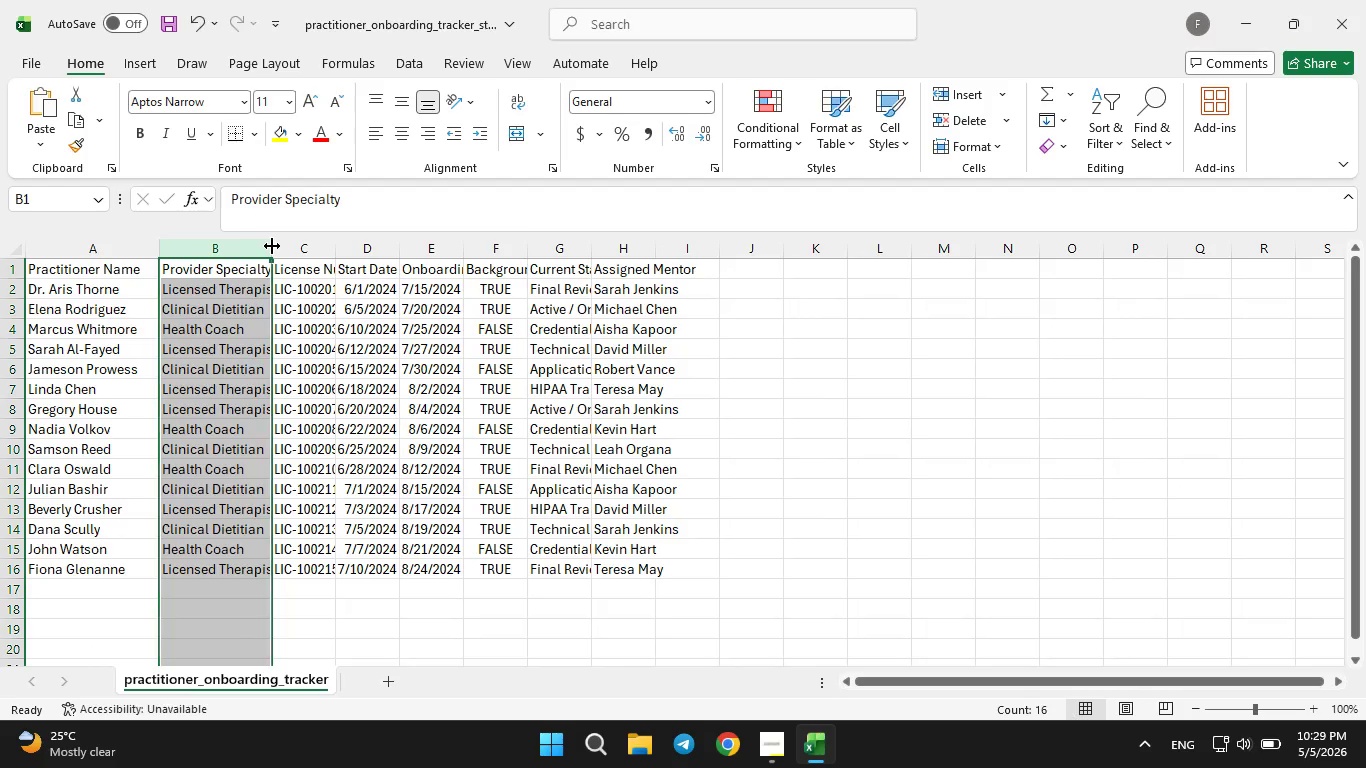 
left_click([272, 246])
 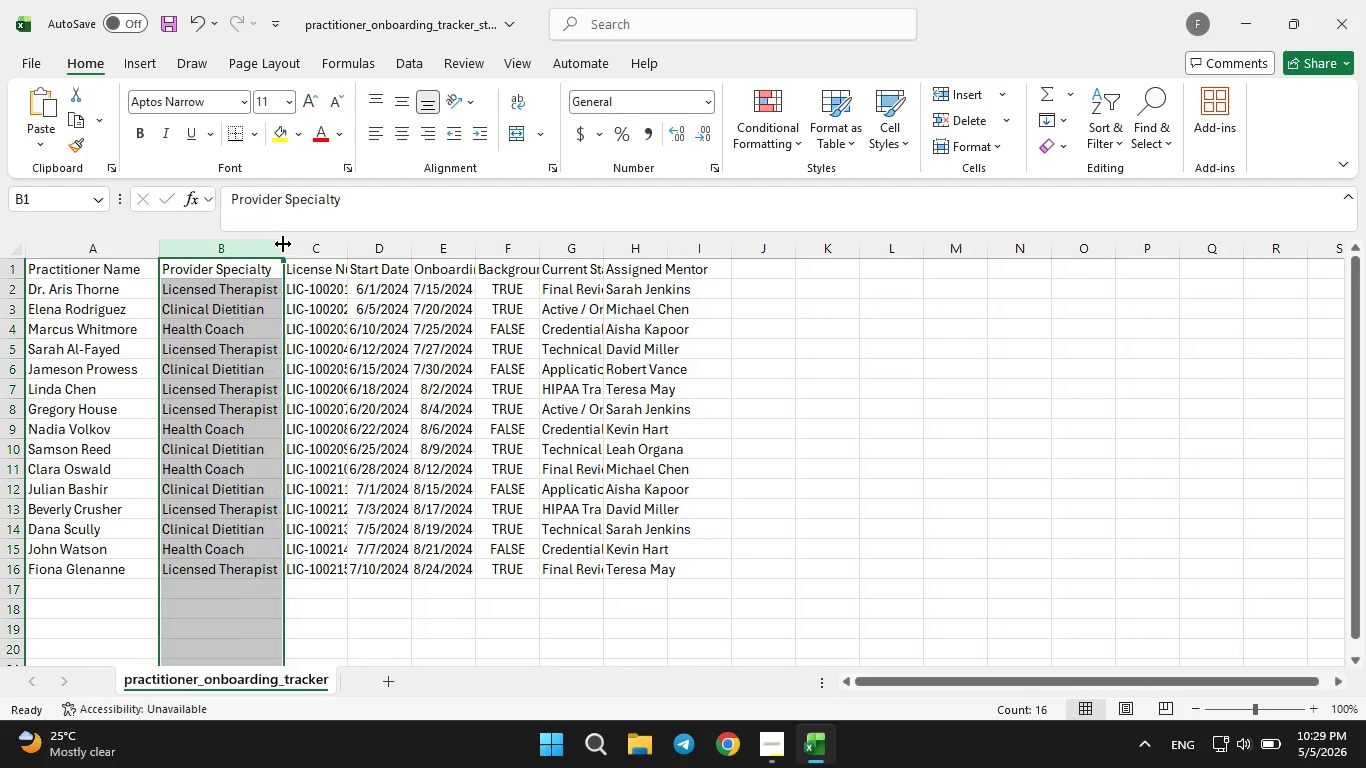 
left_click_drag(start_coordinate=[272, 246], to_coordinate=[300, 244])
 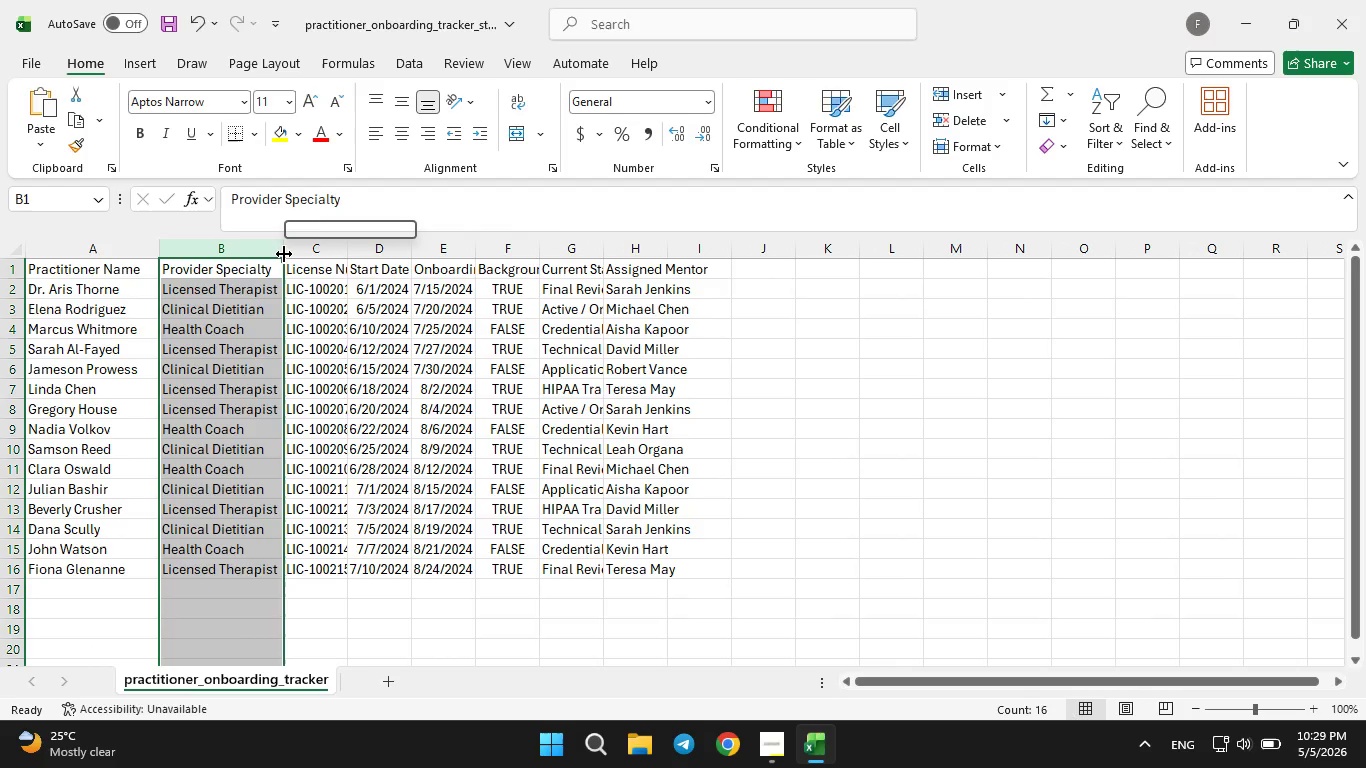 
left_click_drag(start_coordinate=[284, 254], to_coordinate=[304, 254])
 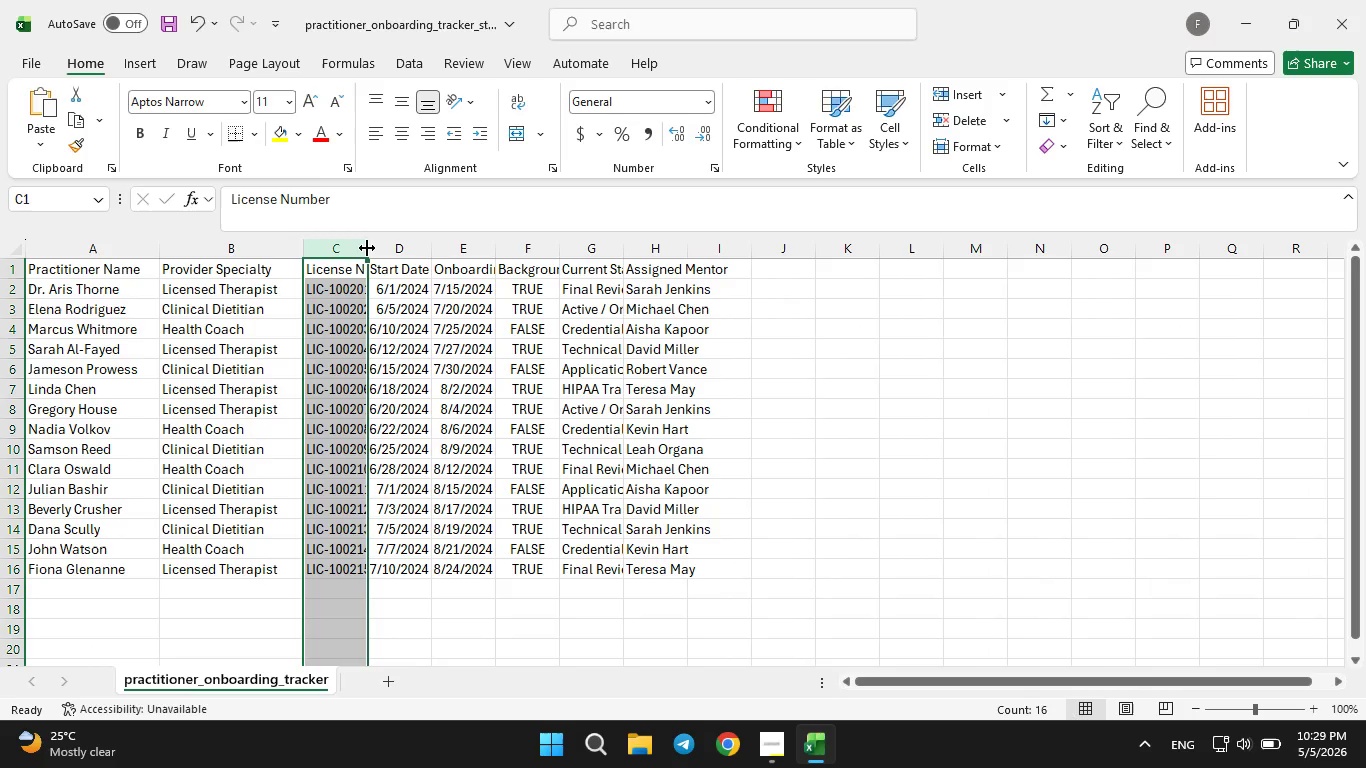 
left_click_drag(start_coordinate=[367, 248], to_coordinate=[410, 239])
 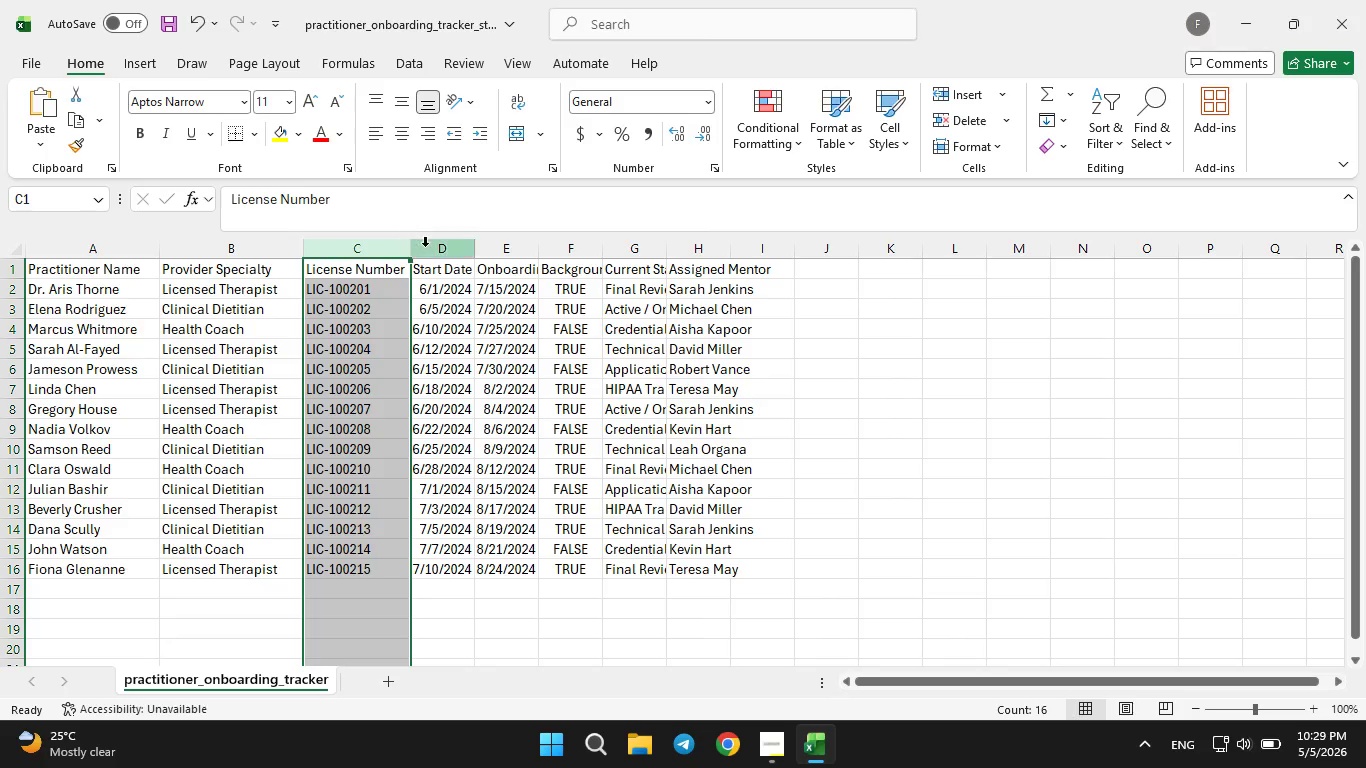 
left_click([440, 246])
 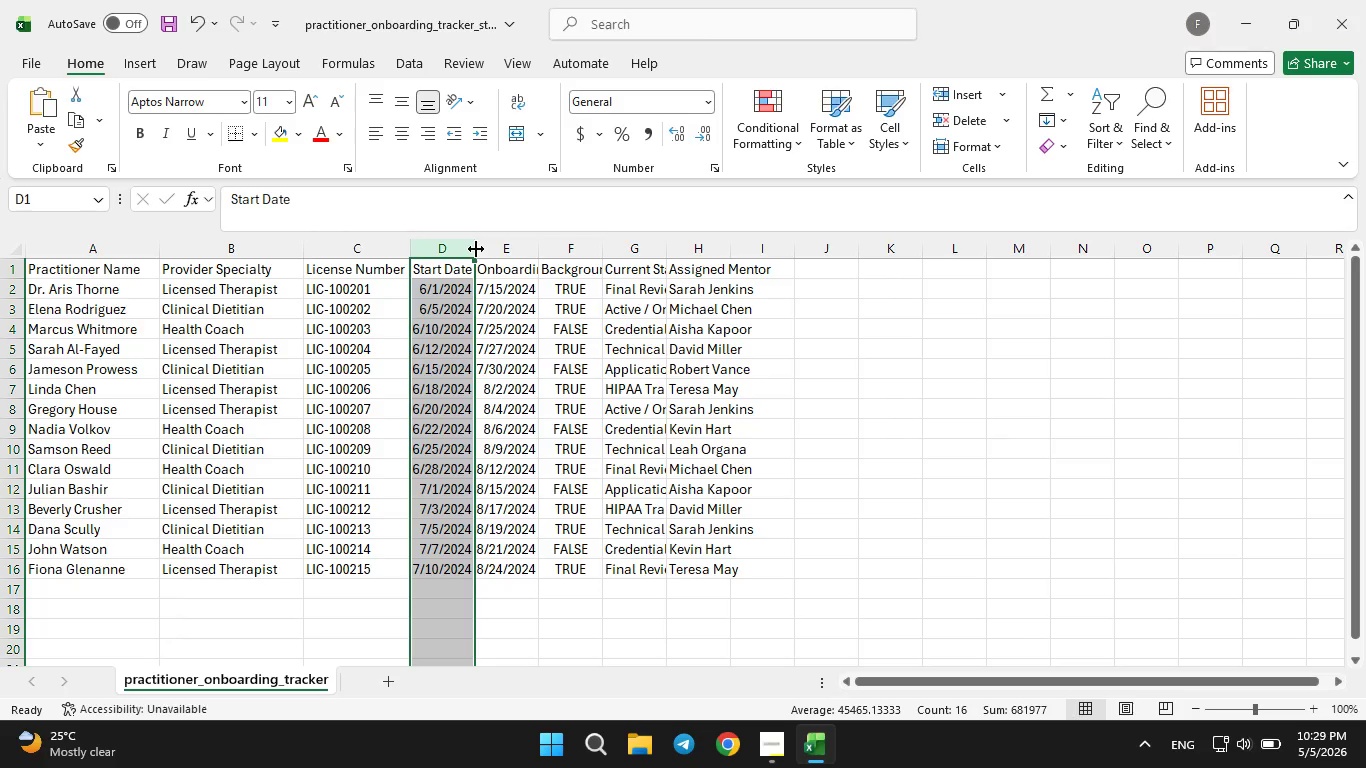 
left_click_drag(start_coordinate=[476, 249], to_coordinate=[523, 256])
 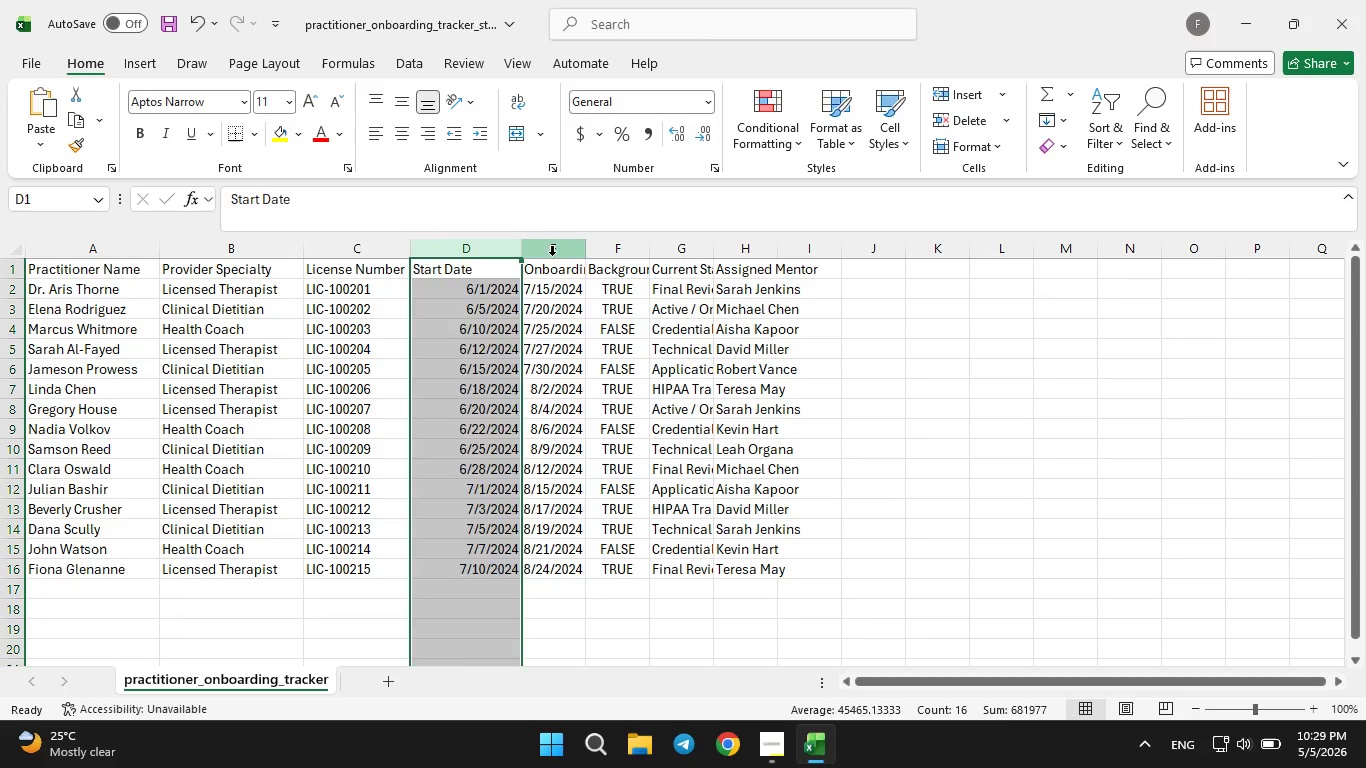 
left_click([523, 256])
 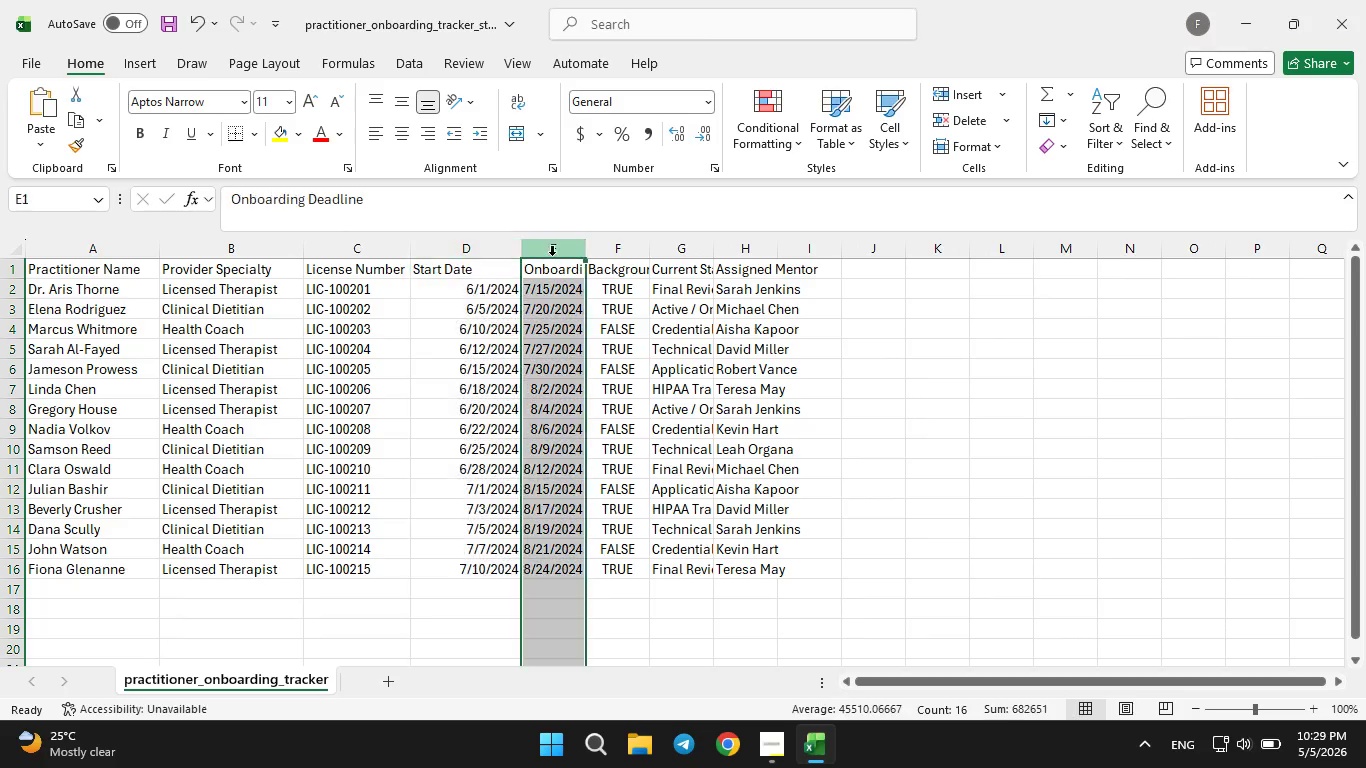 
left_click([552, 255])
 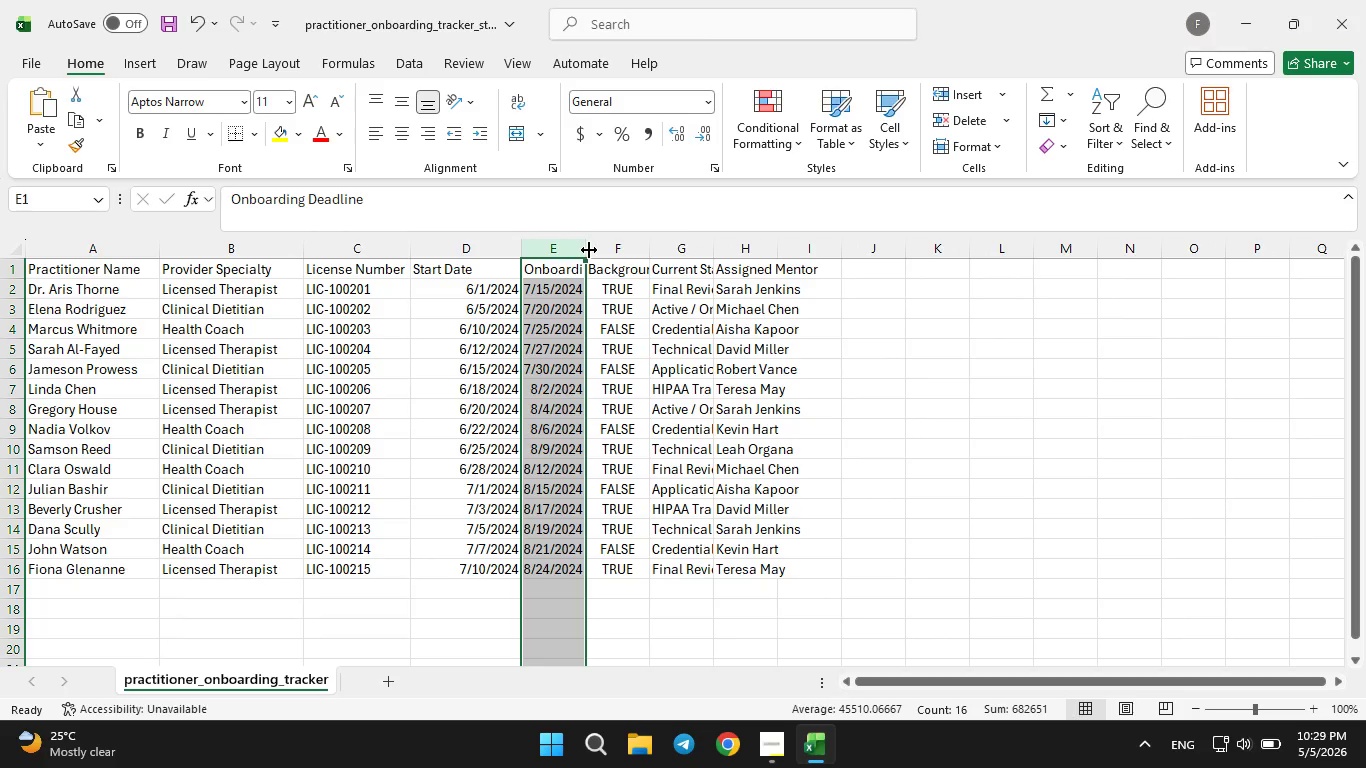 
left_click_drag(start_coordinate=[589, 250], to_coordinate=[621, 258])
 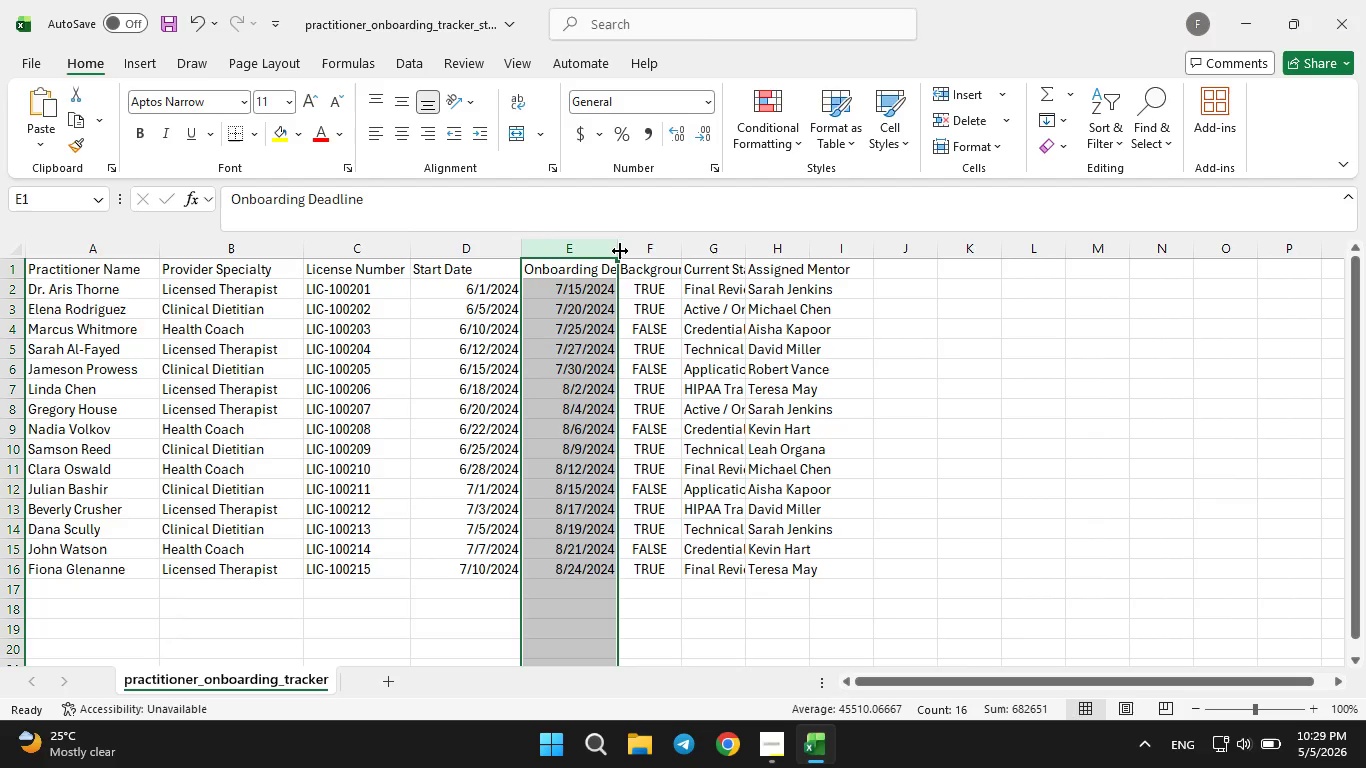 
left_click_drag(start_coordinate=[620, 251], to_coordinate=[644, 244])
 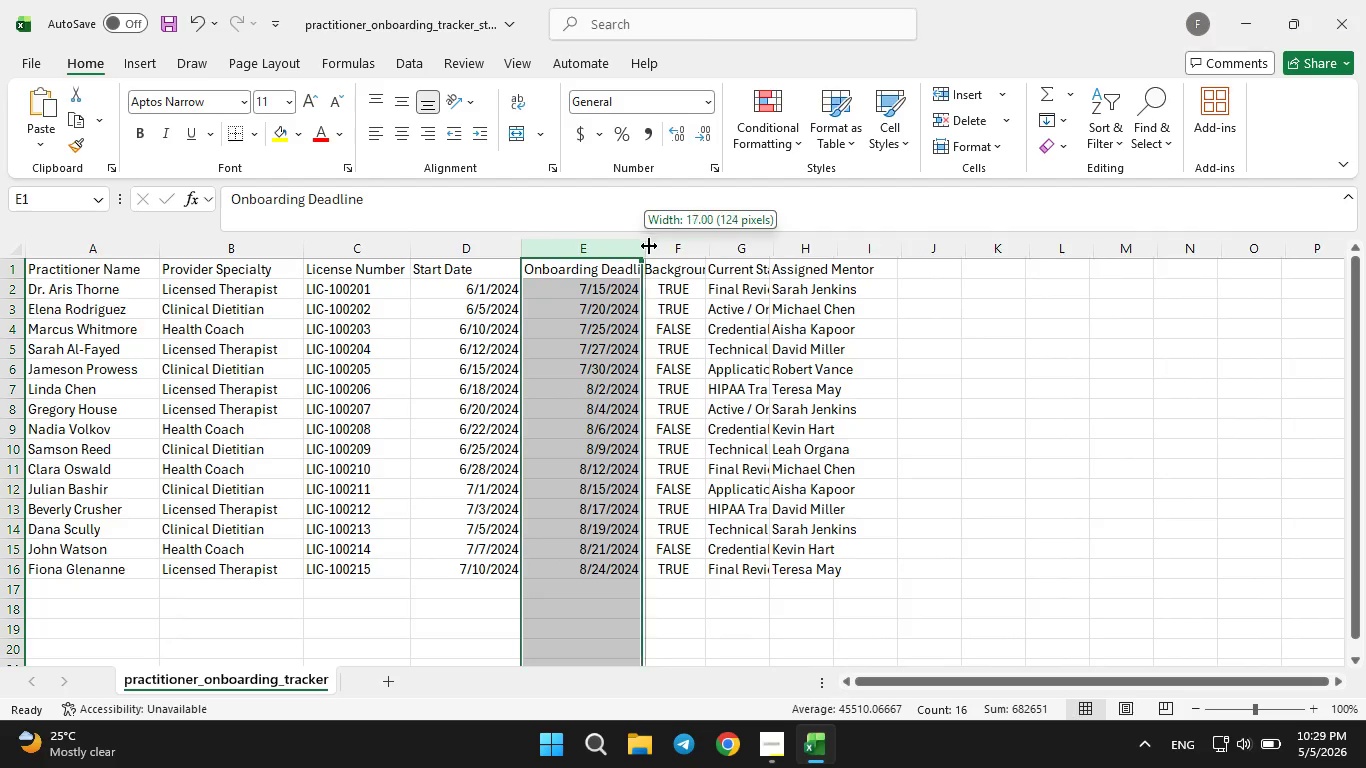 
left_click_drag(start_coordinate=[644, 244], to_coordinate=[668, 247])
 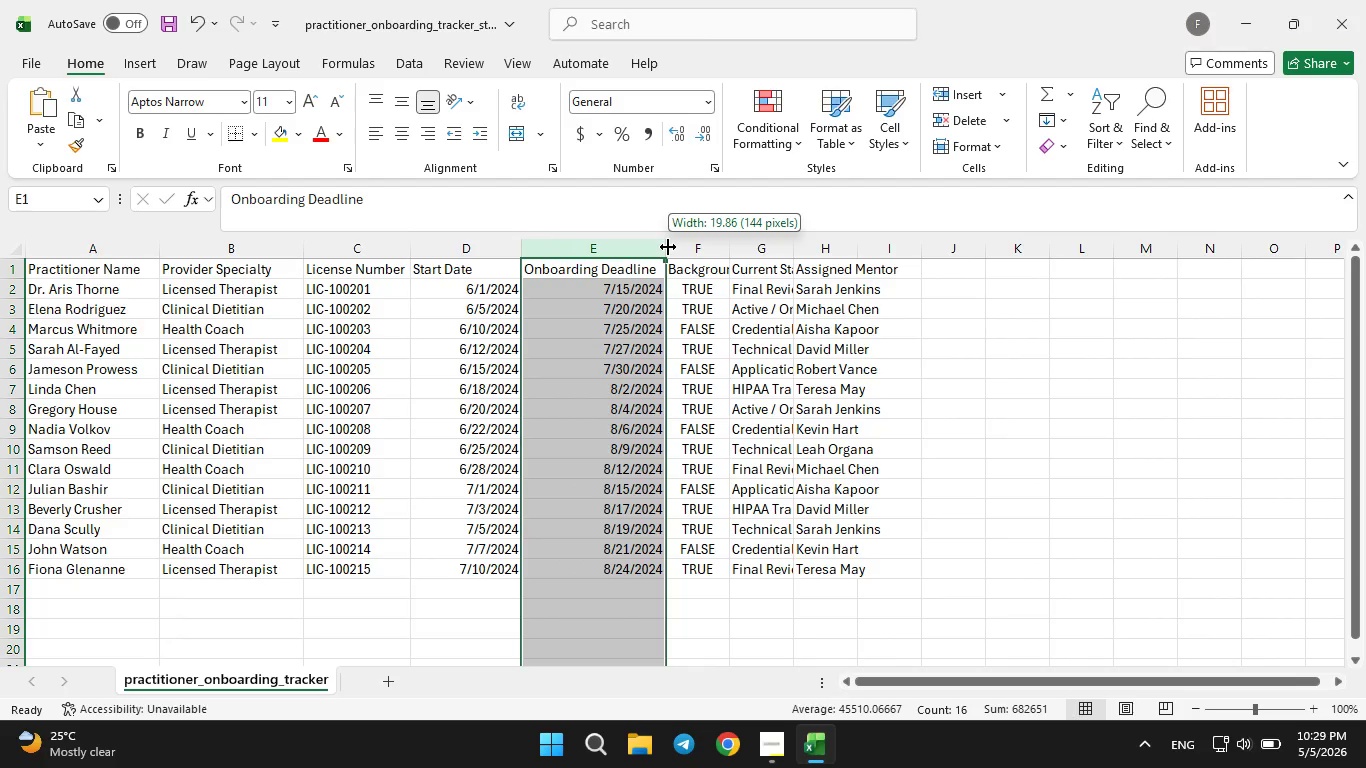 
left_click([668, 247])
 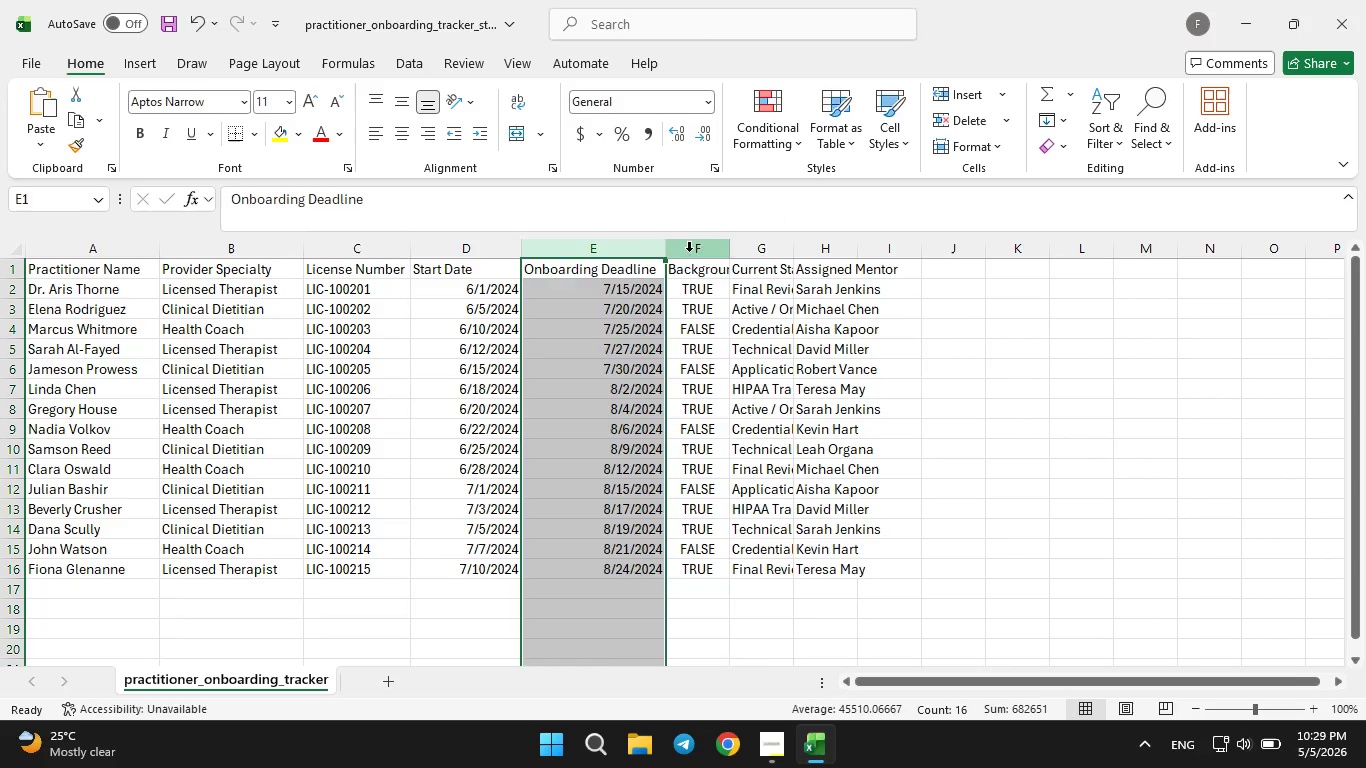 
left_click([689, 251])
 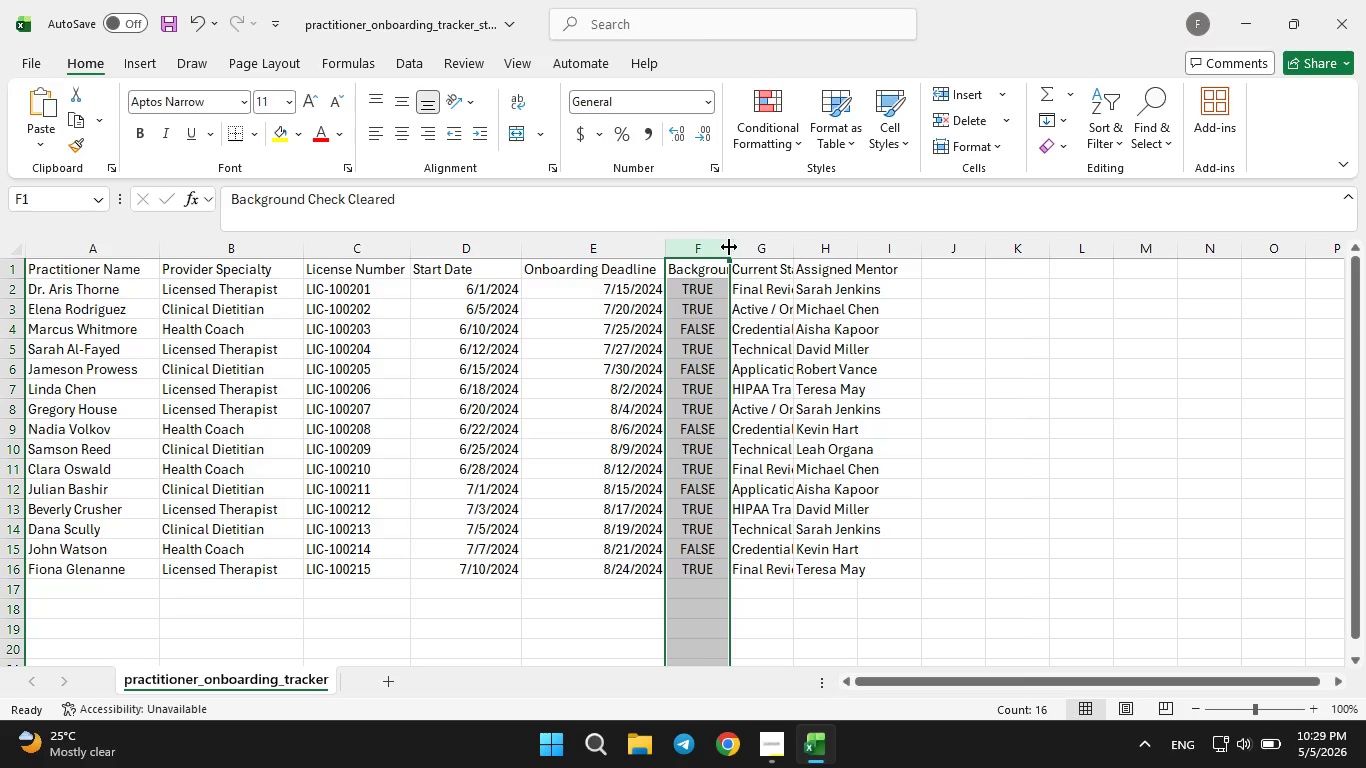 
left_click_drag(start_coordinate=[729, 247], to_coordinate=[777, 243])
 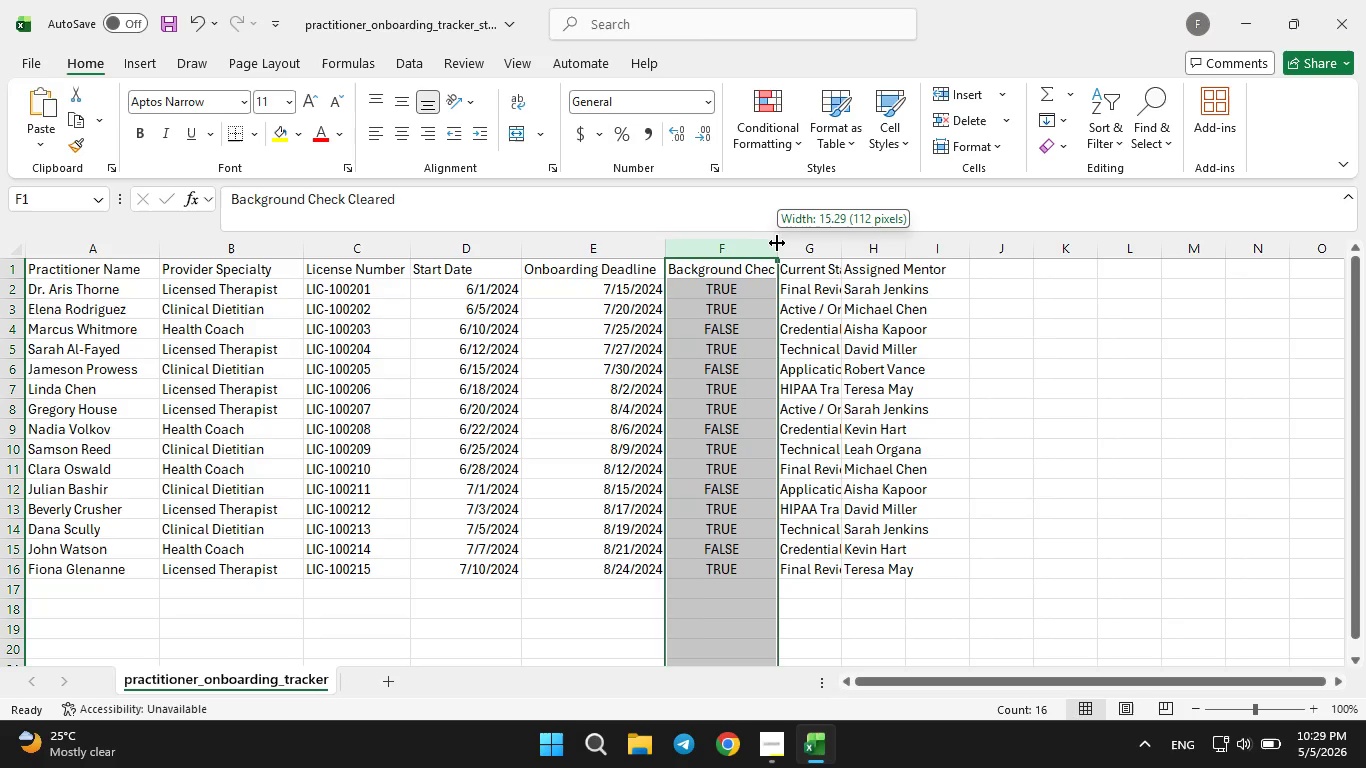 
left_click_drag(start_coordinate=[777, 243], to_coordinate=[839, 235])
 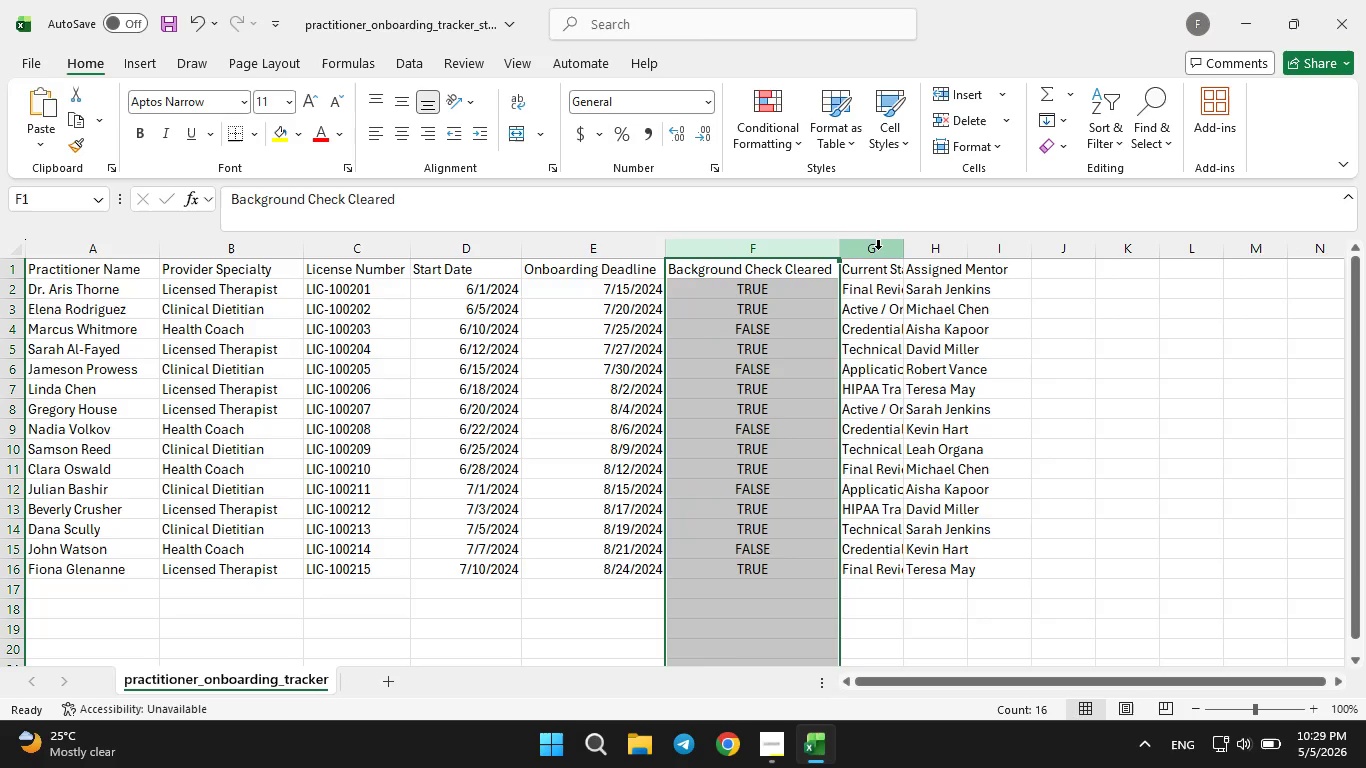 
left_click([878, 249])
 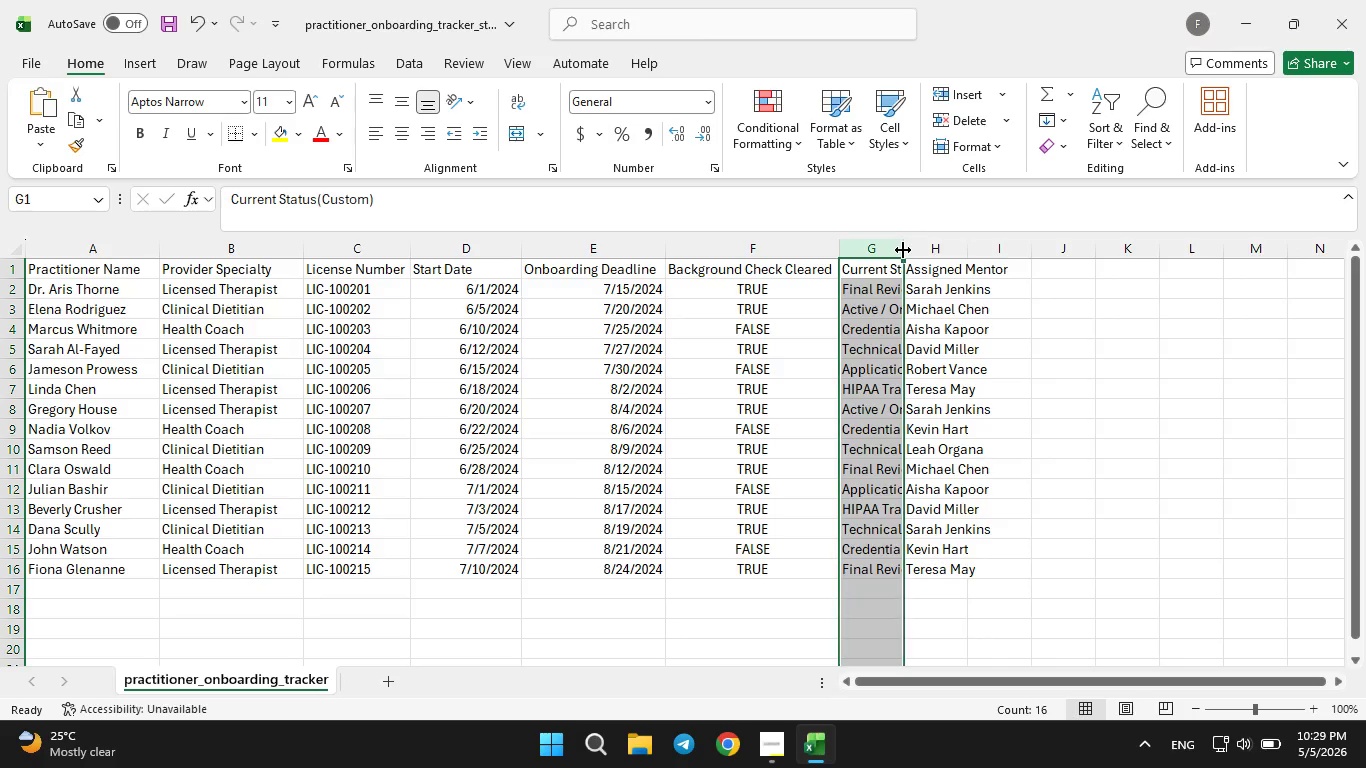 
left_click_drag(start_coordinate=[903, 250], to_coordinate=[941, 243])
 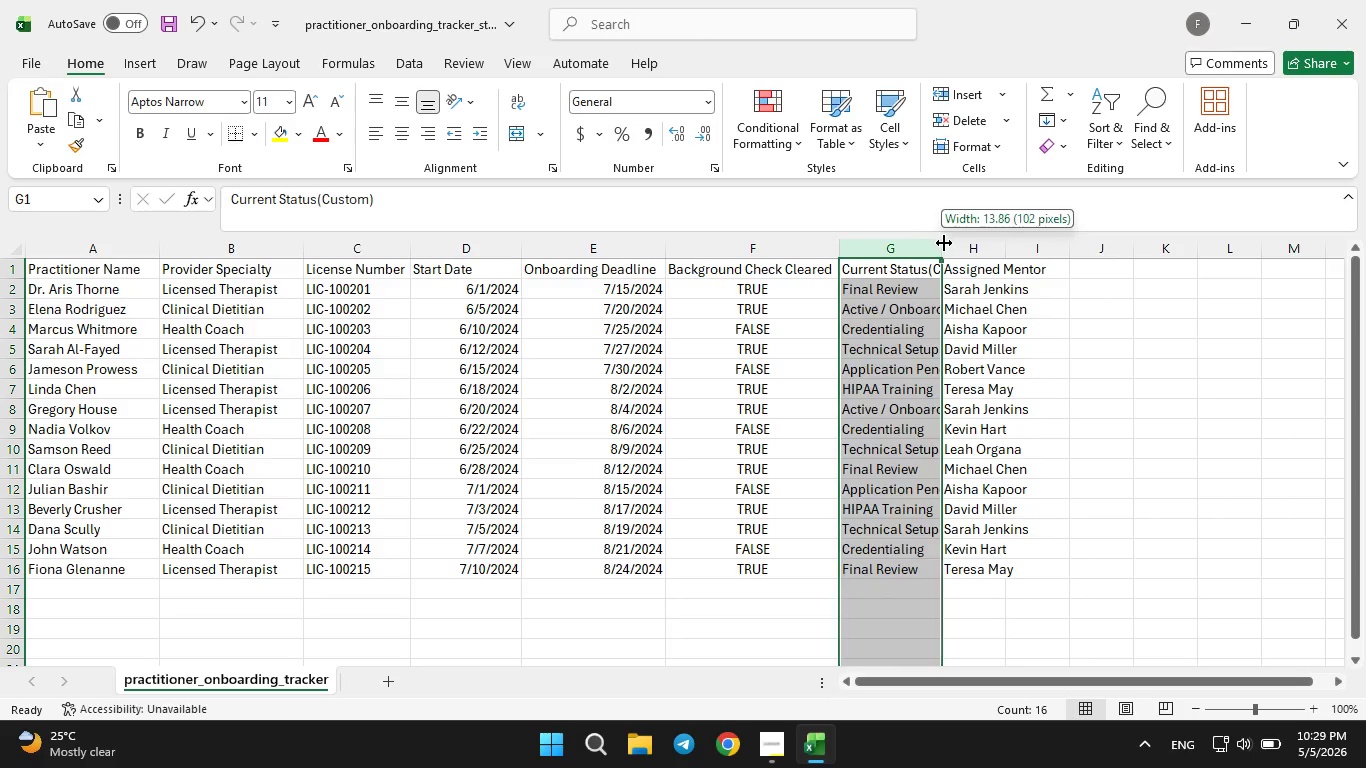 
left_click_drag(start_coordinate=[941, 243], to_coordinate=[982, 241])
 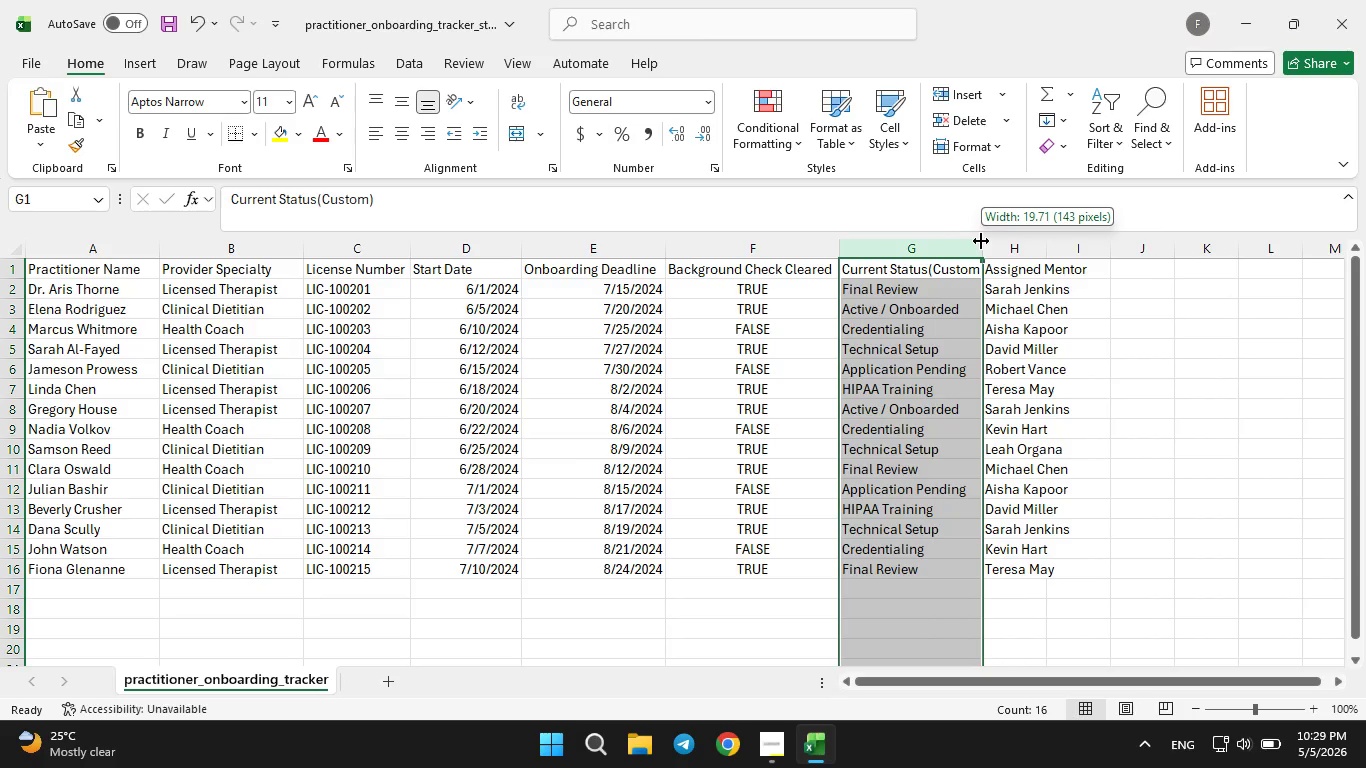 
left_click_drag(start_coordinate=[981, 241], to_coordinate=[997, 241])
 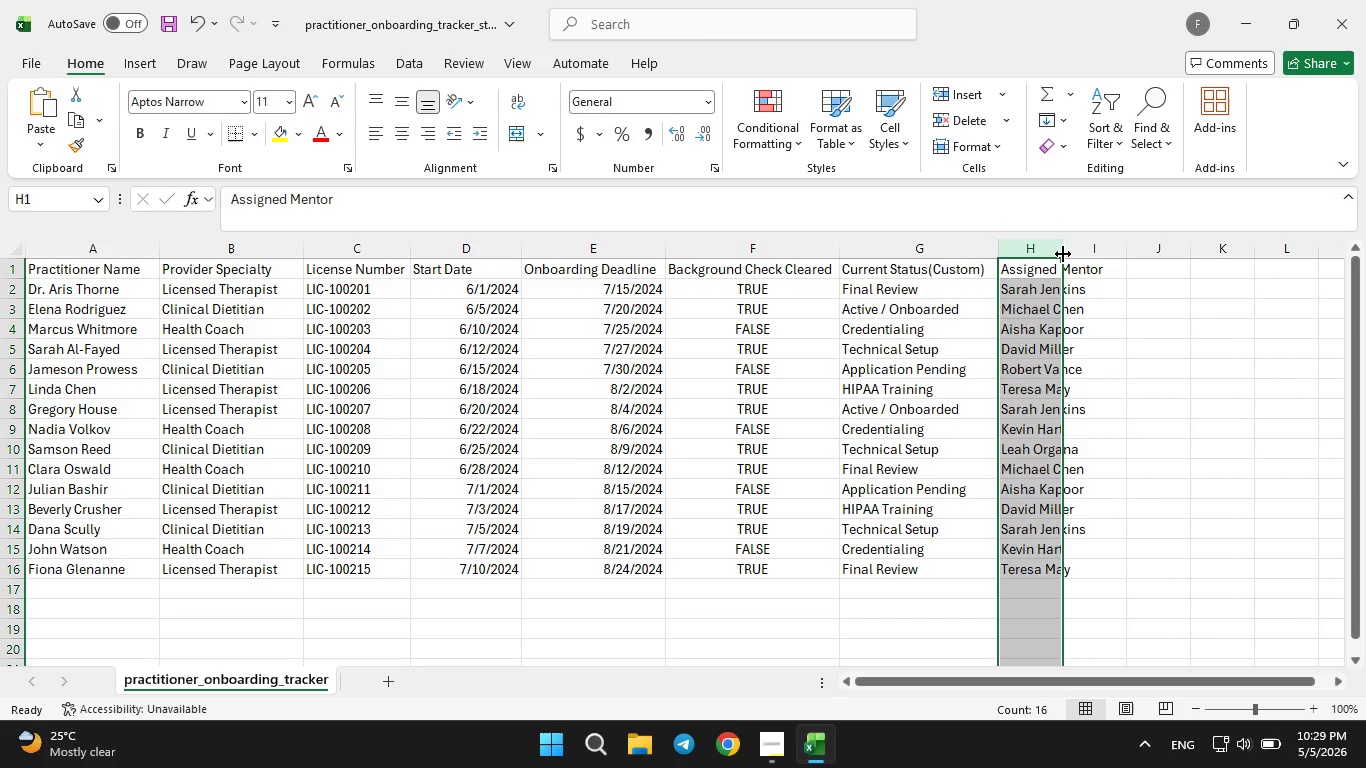 
left_click_drag(start_coordinate=[1061, 251], to_coordinate=[1106, 246])
 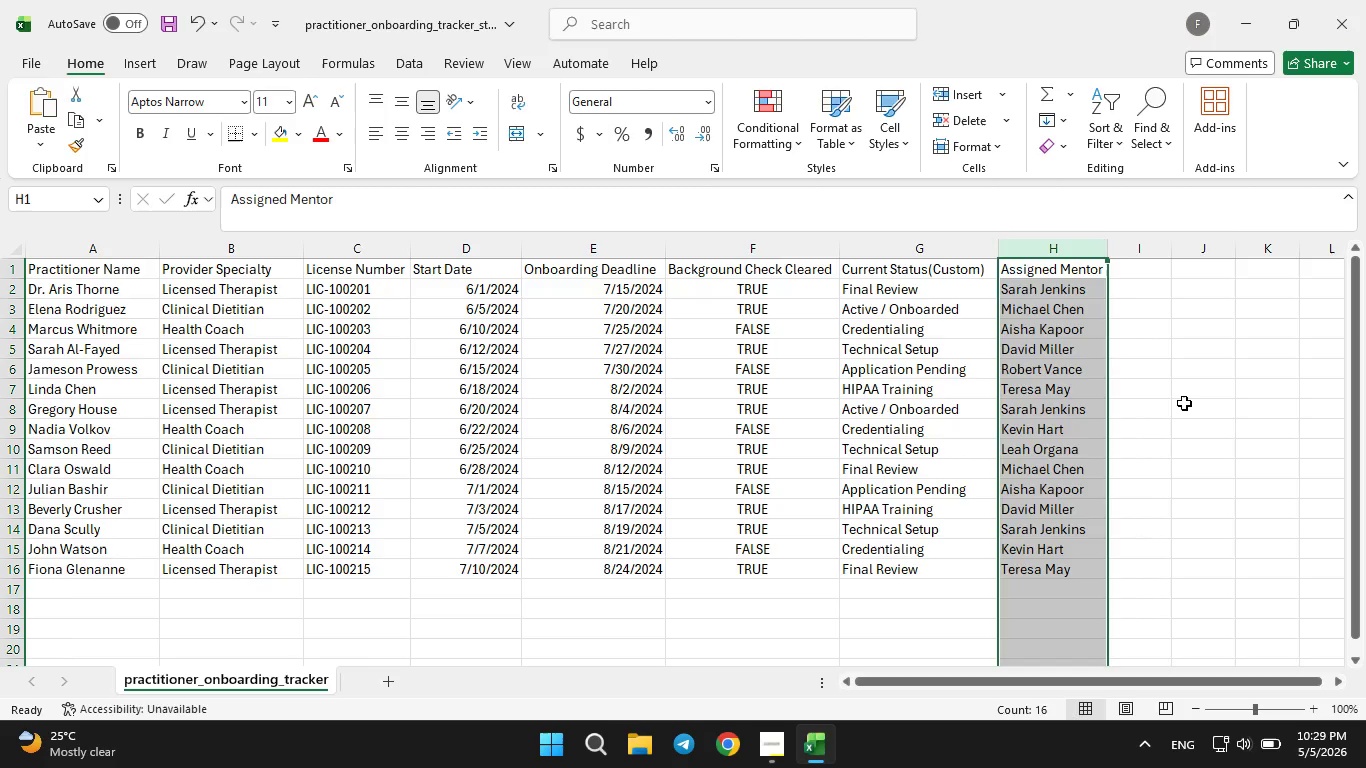 
left_click([1186, 403])
 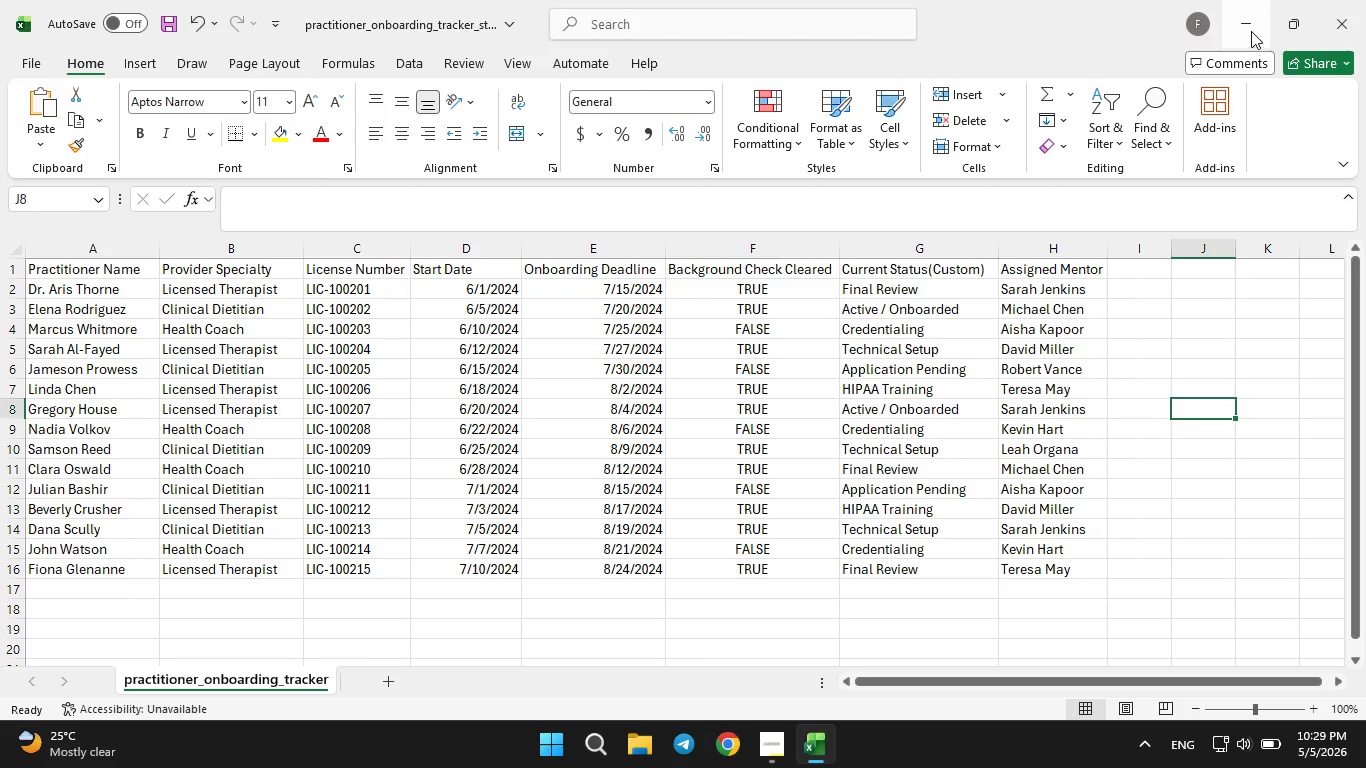 
left_click([1251, 26])
 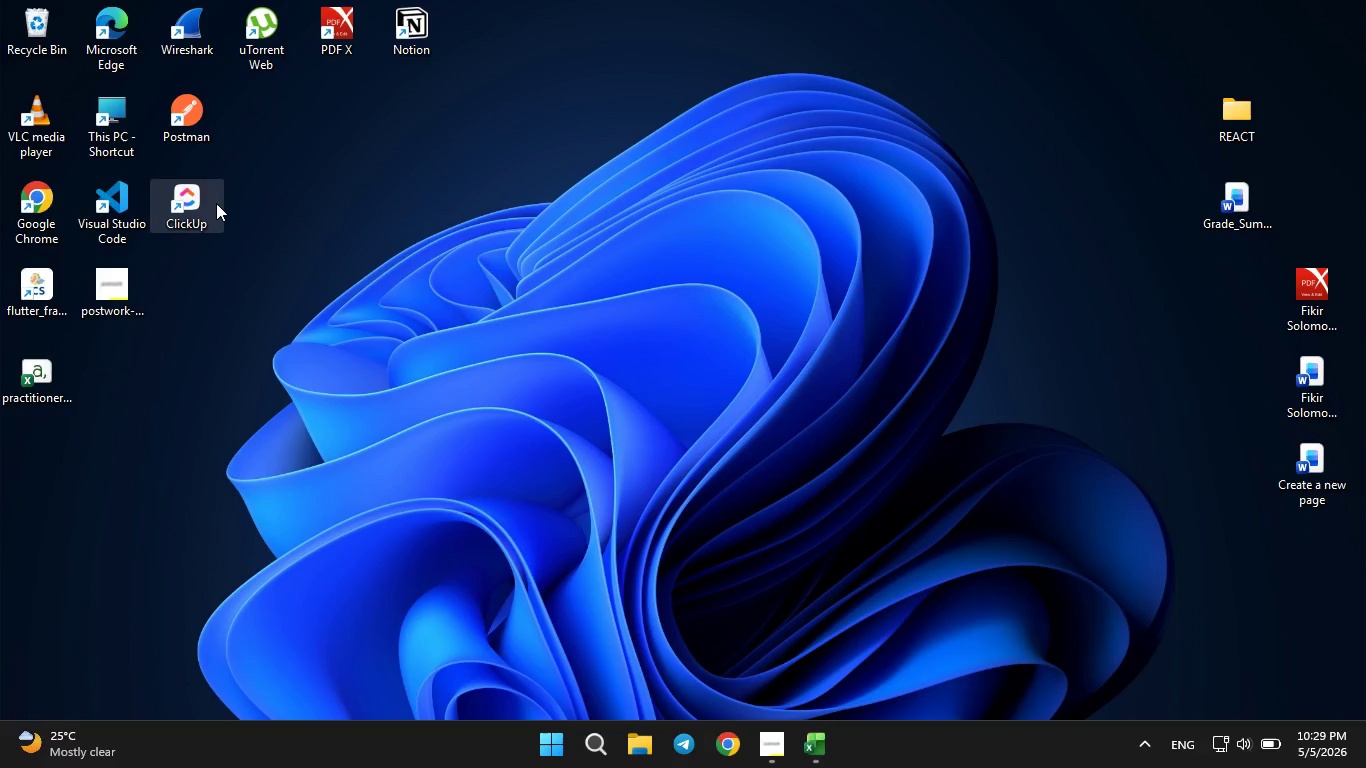 
double_click([216, 203])
 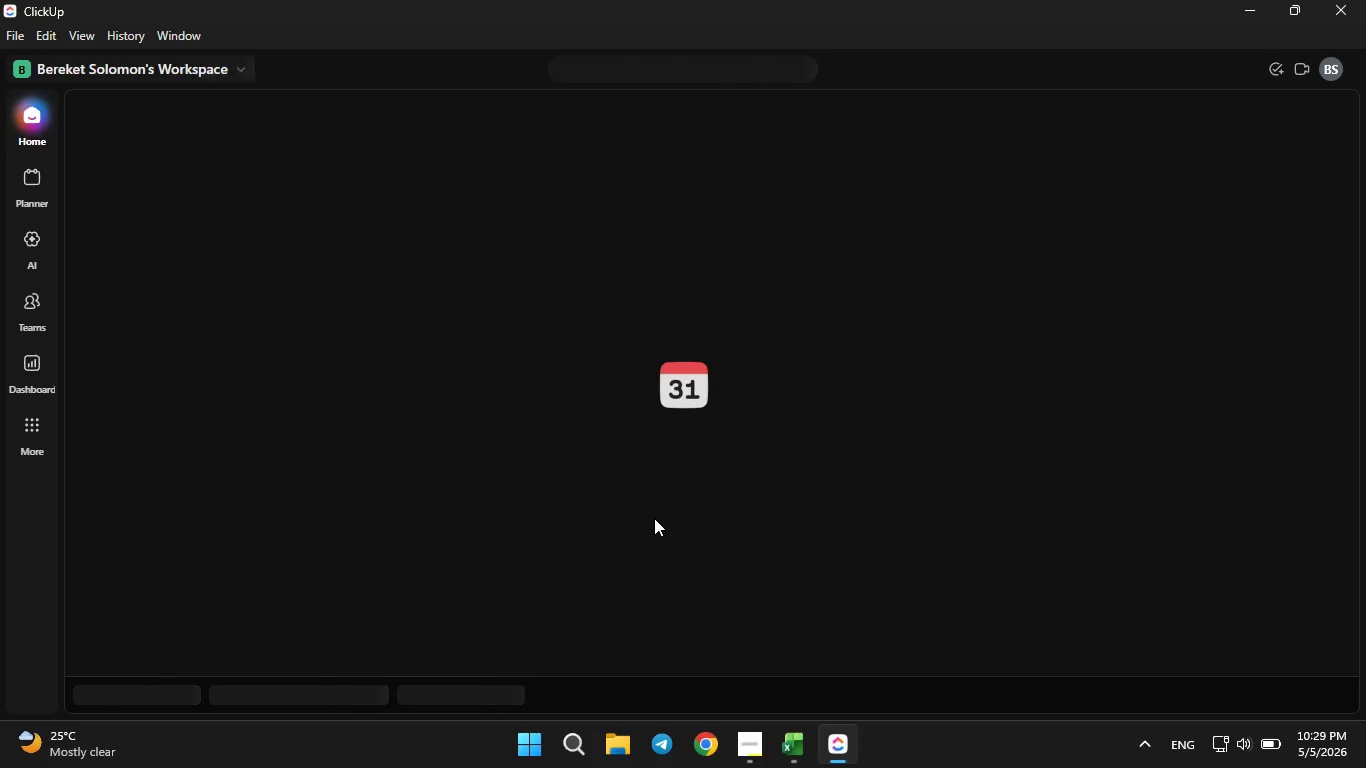 
wait(30.97)
 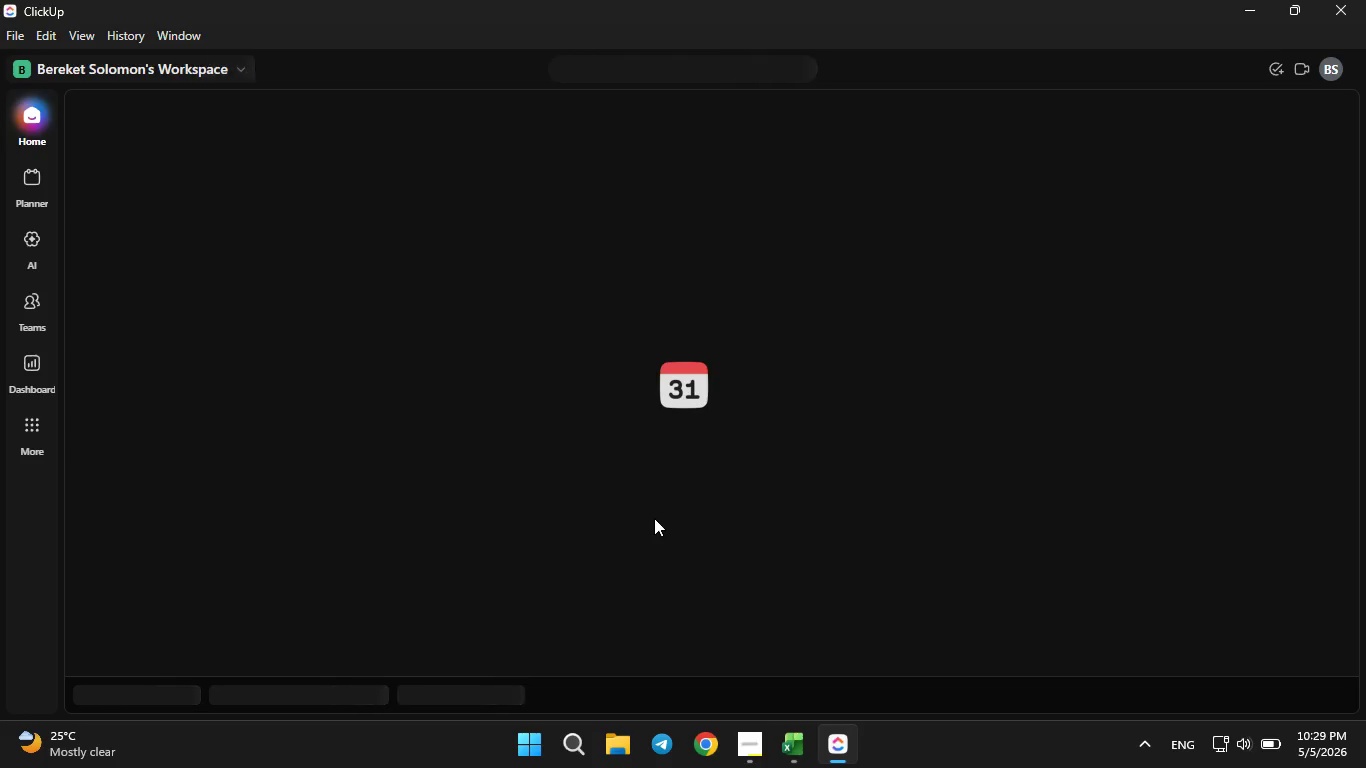 
left_click([1154, 767])
 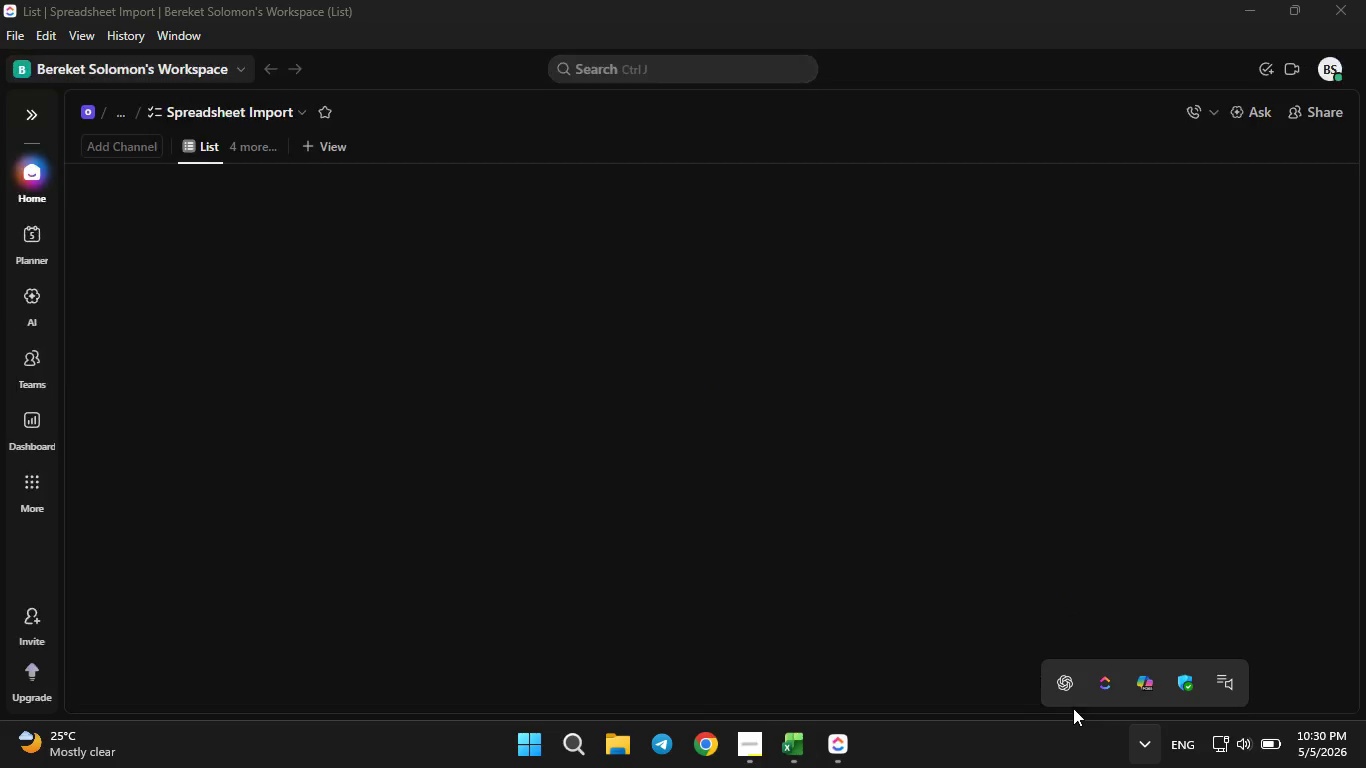 
right_click([1065, 693])
 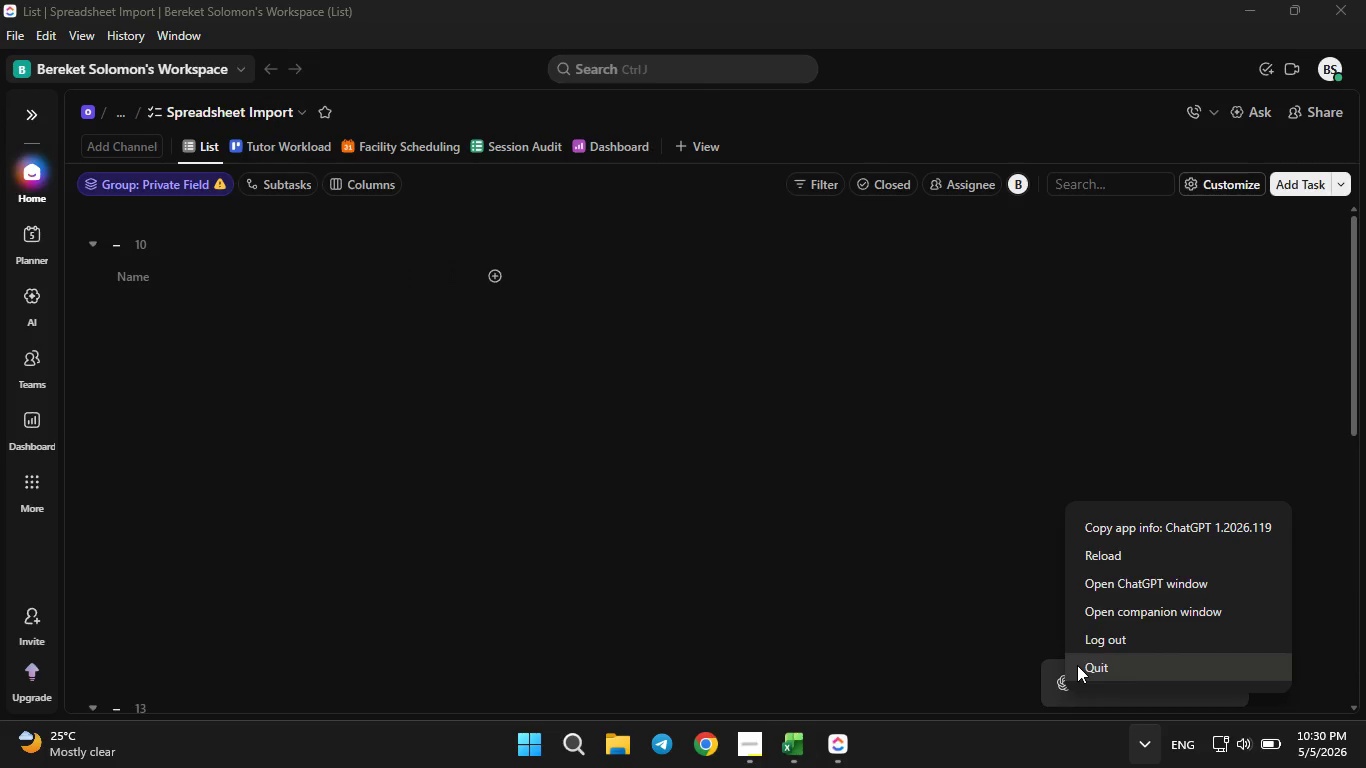 
left_click([1077, 665])
 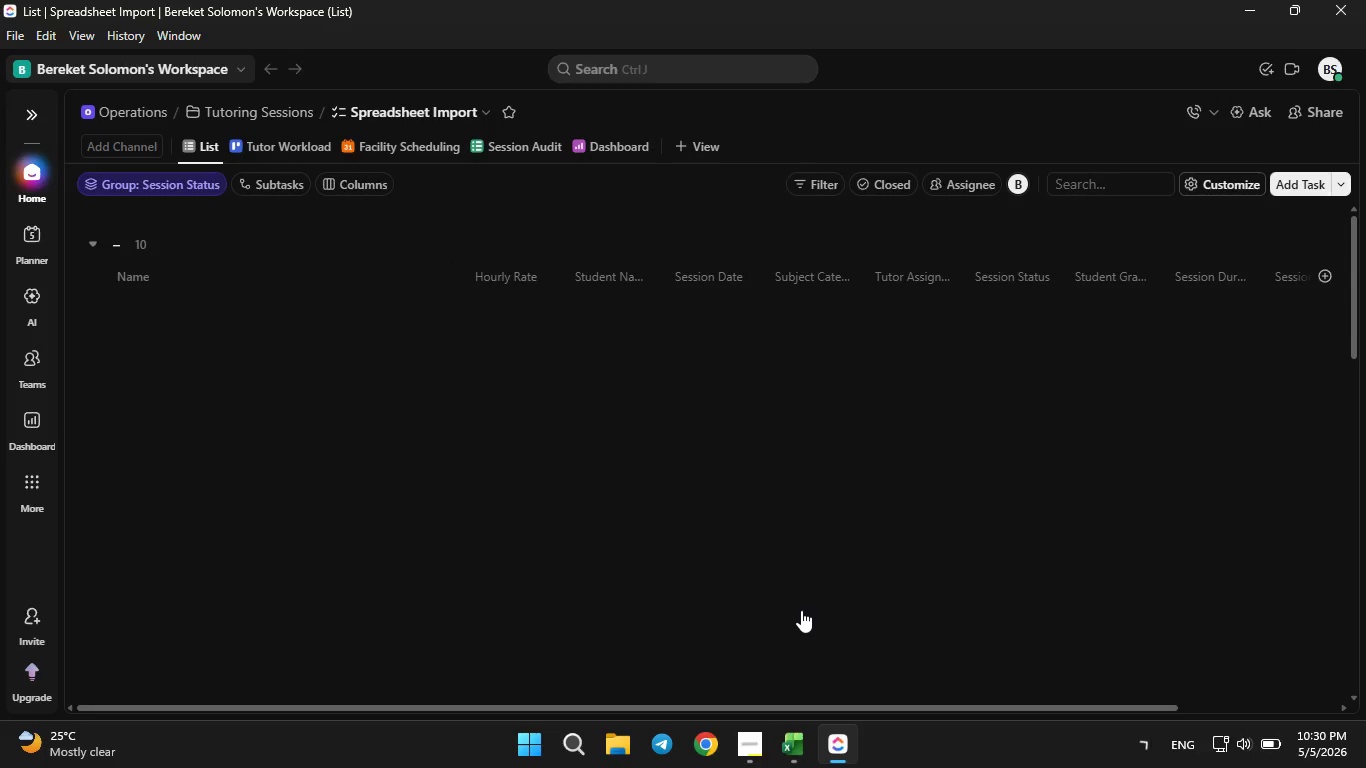 
left_click([801, 610])
 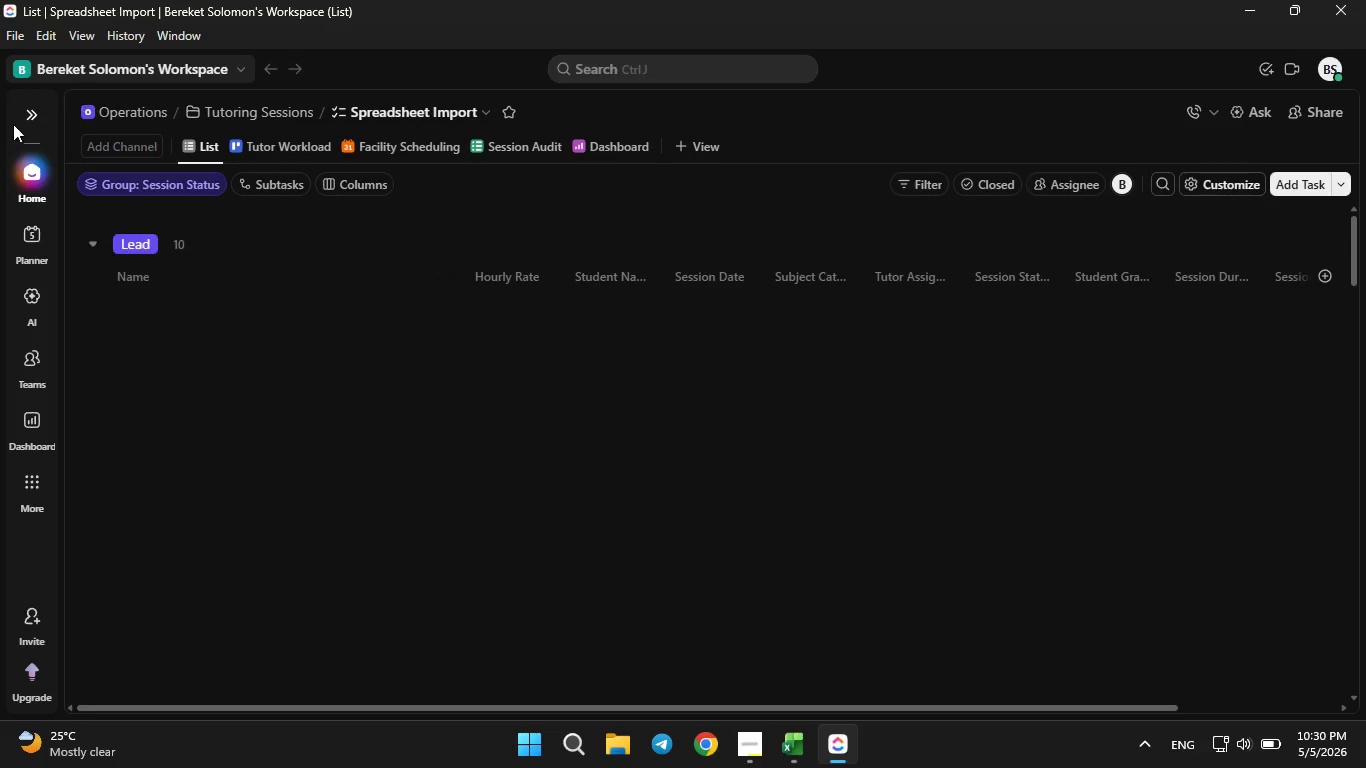 
left_click([20, 113])
 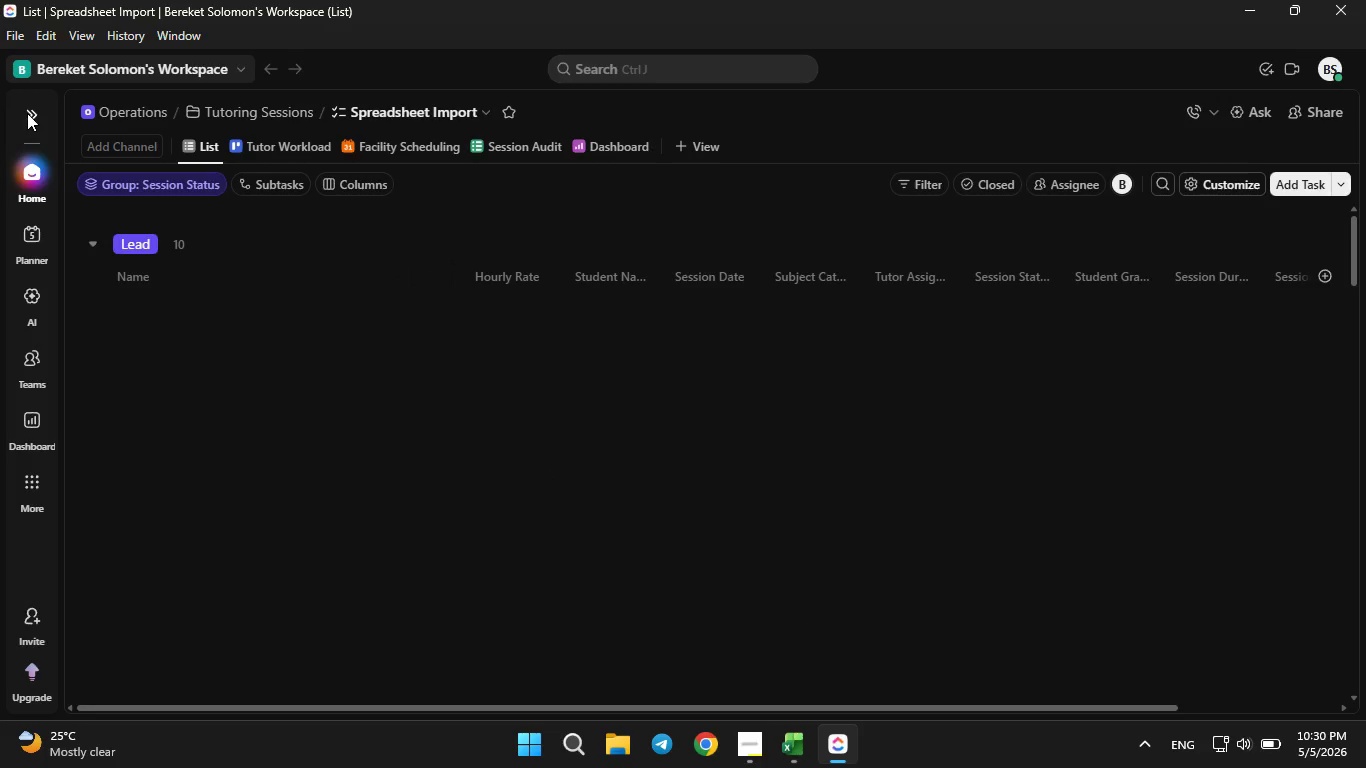 
left_click([27, 113])
 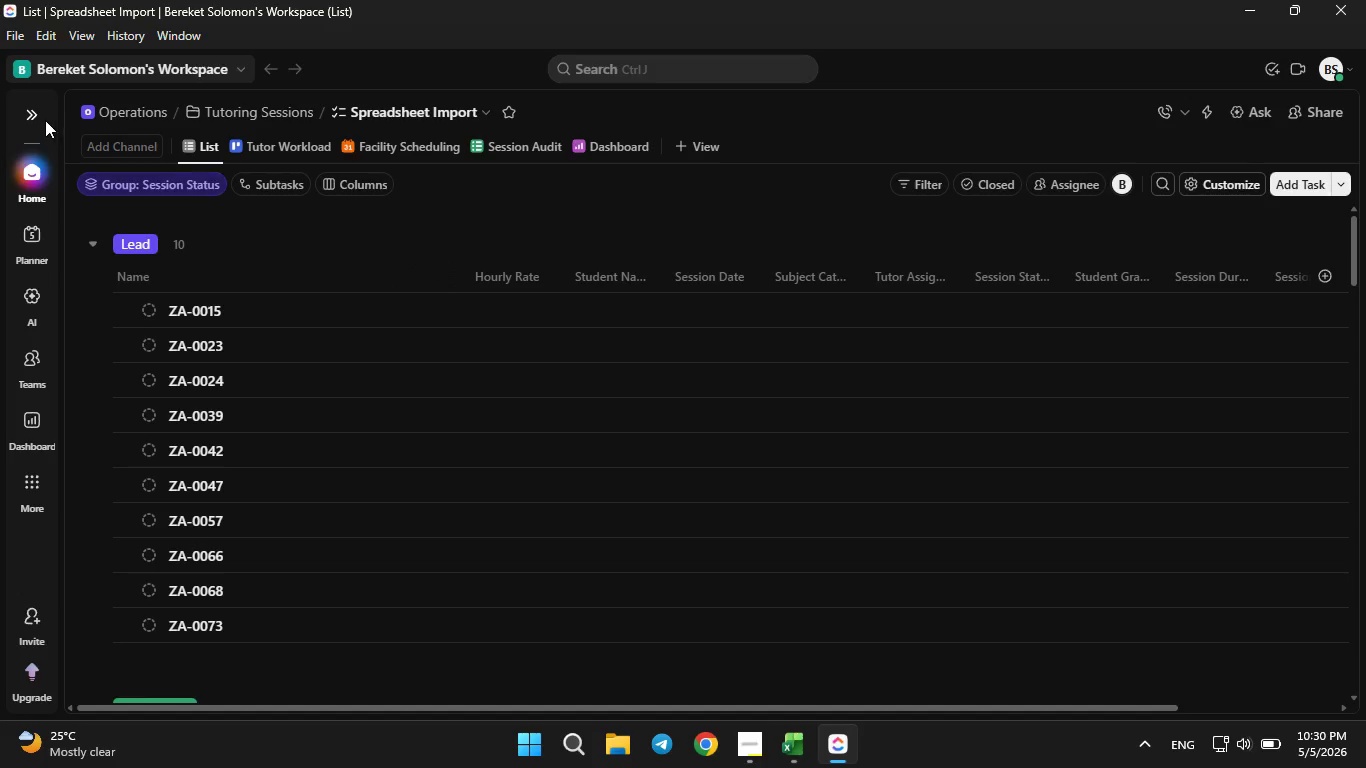 
left_click([41, 116])
 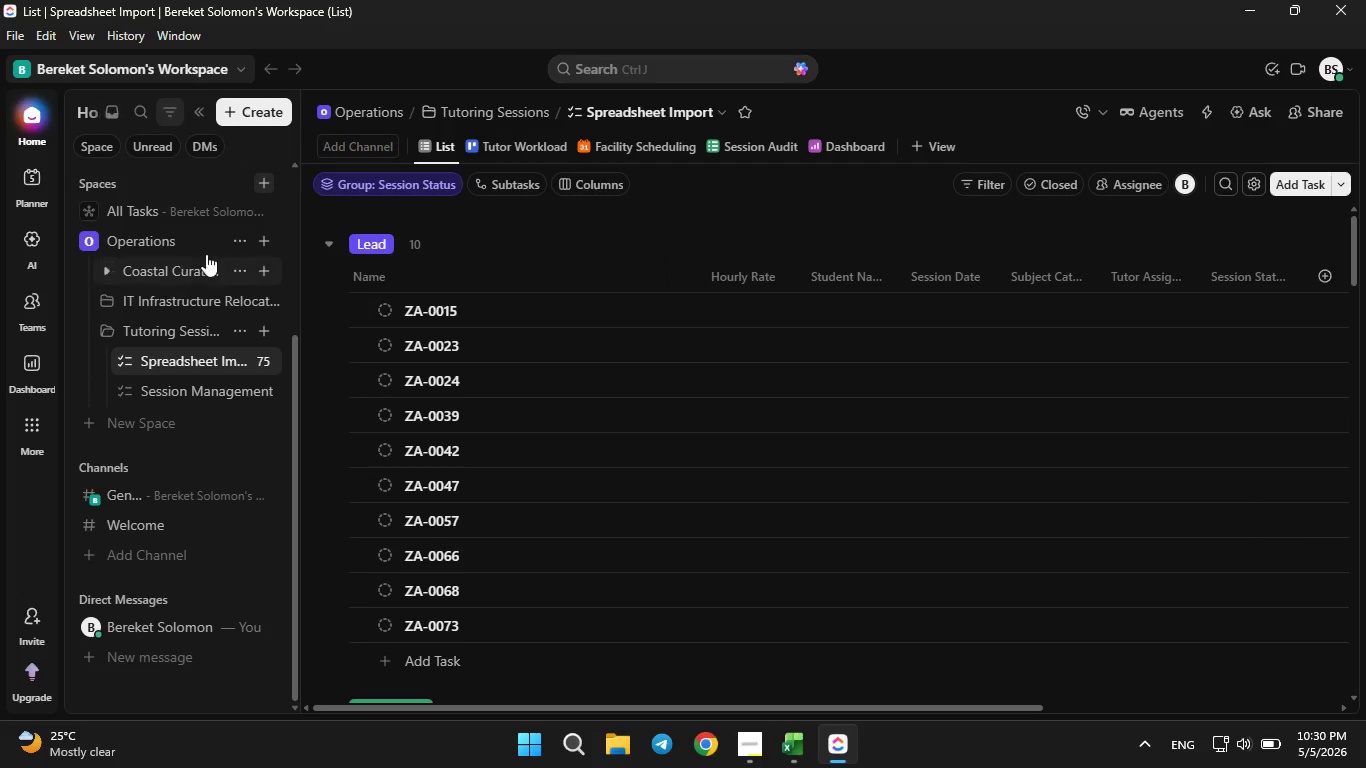 
wait(5.56)
 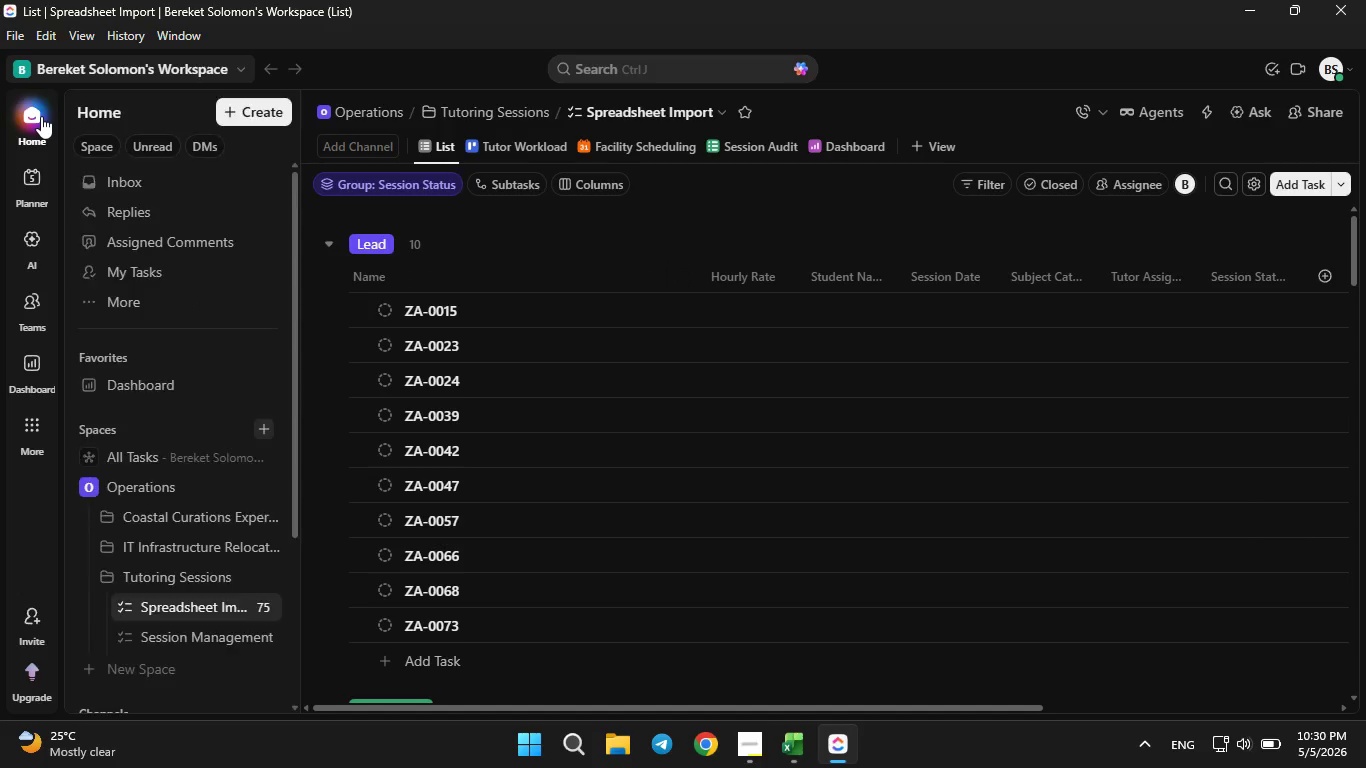 
left_click([94, 242])
 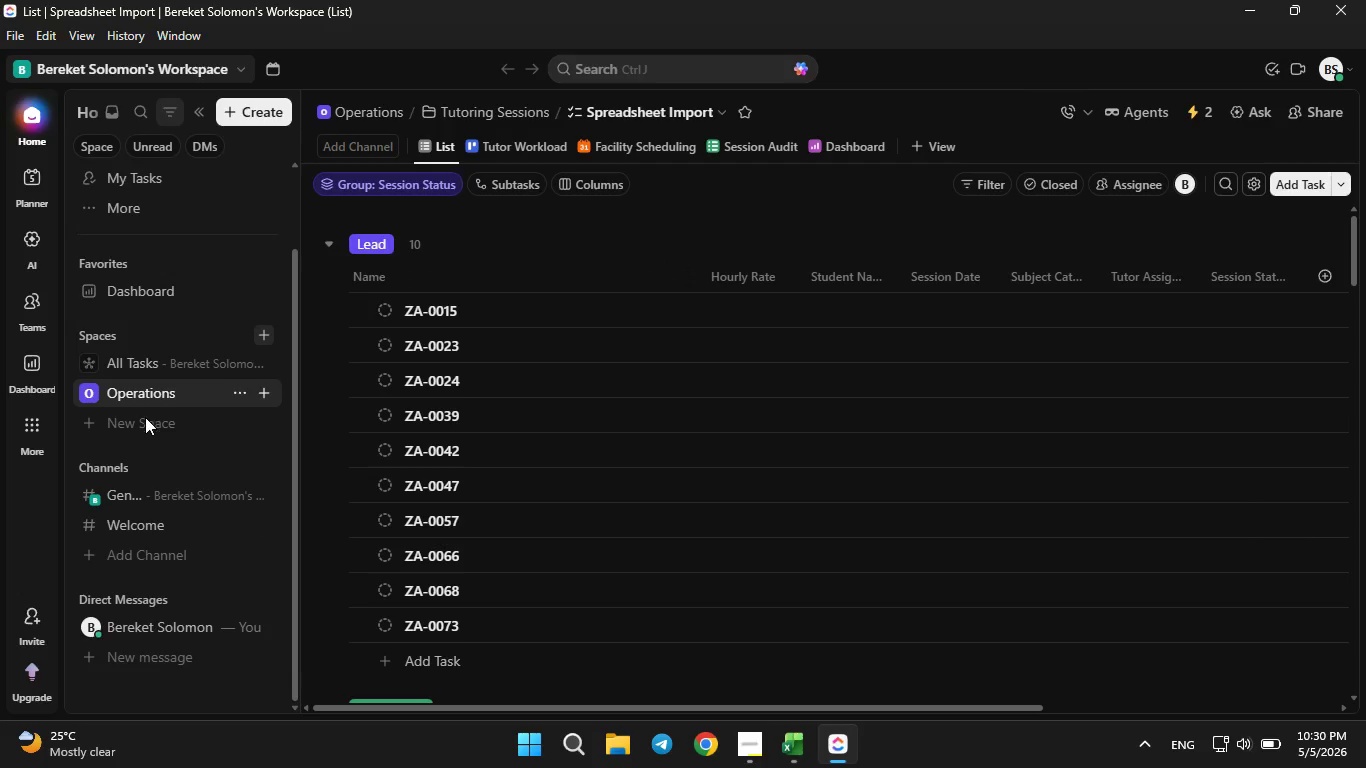 
left_click([145, 423])
 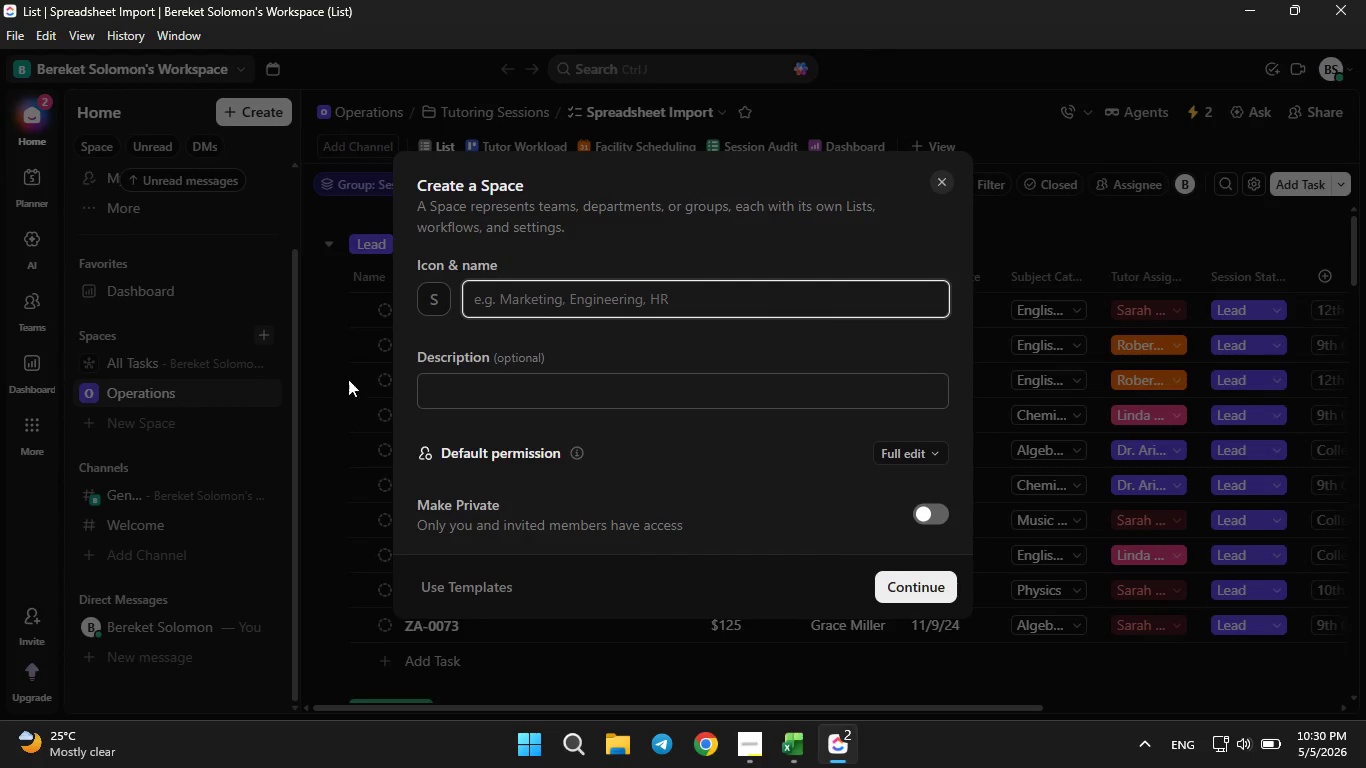 
left_click([562, 304])
 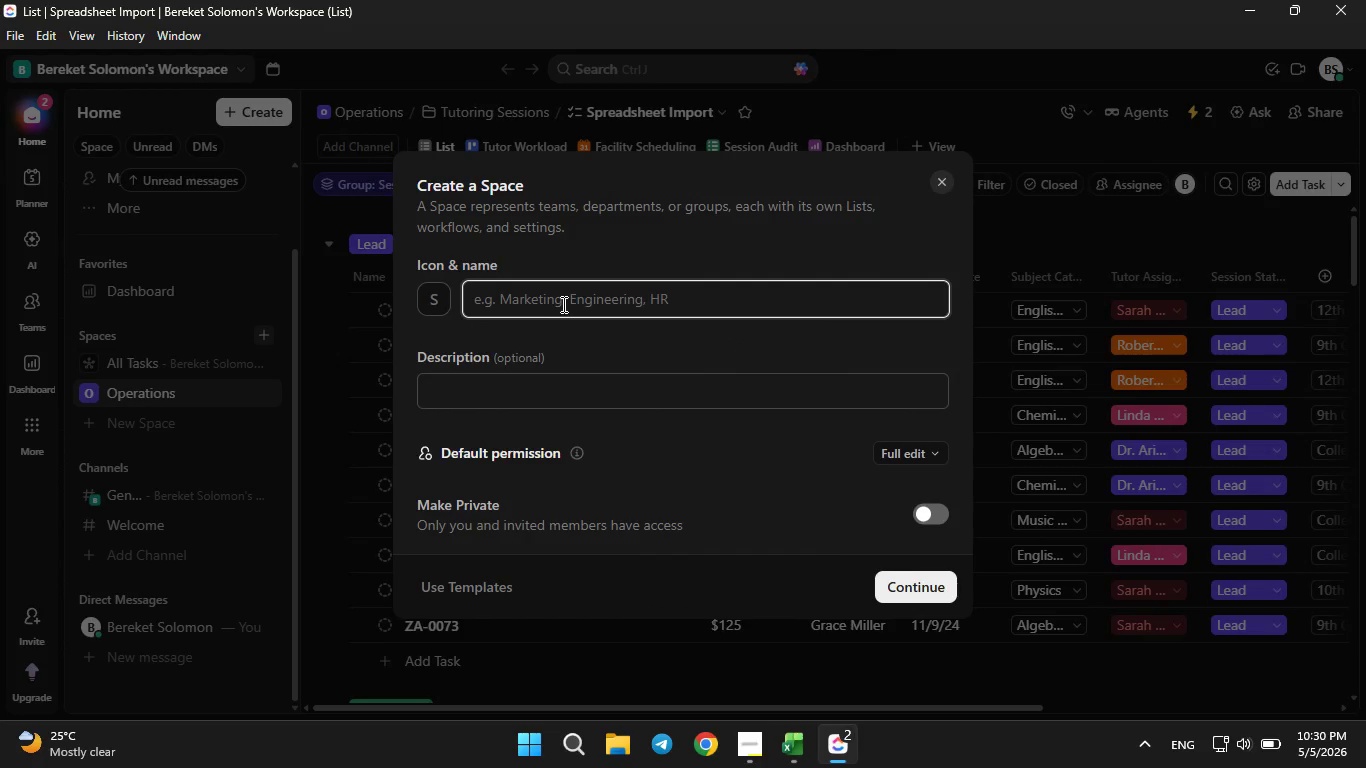 
type(Staff Operations)
 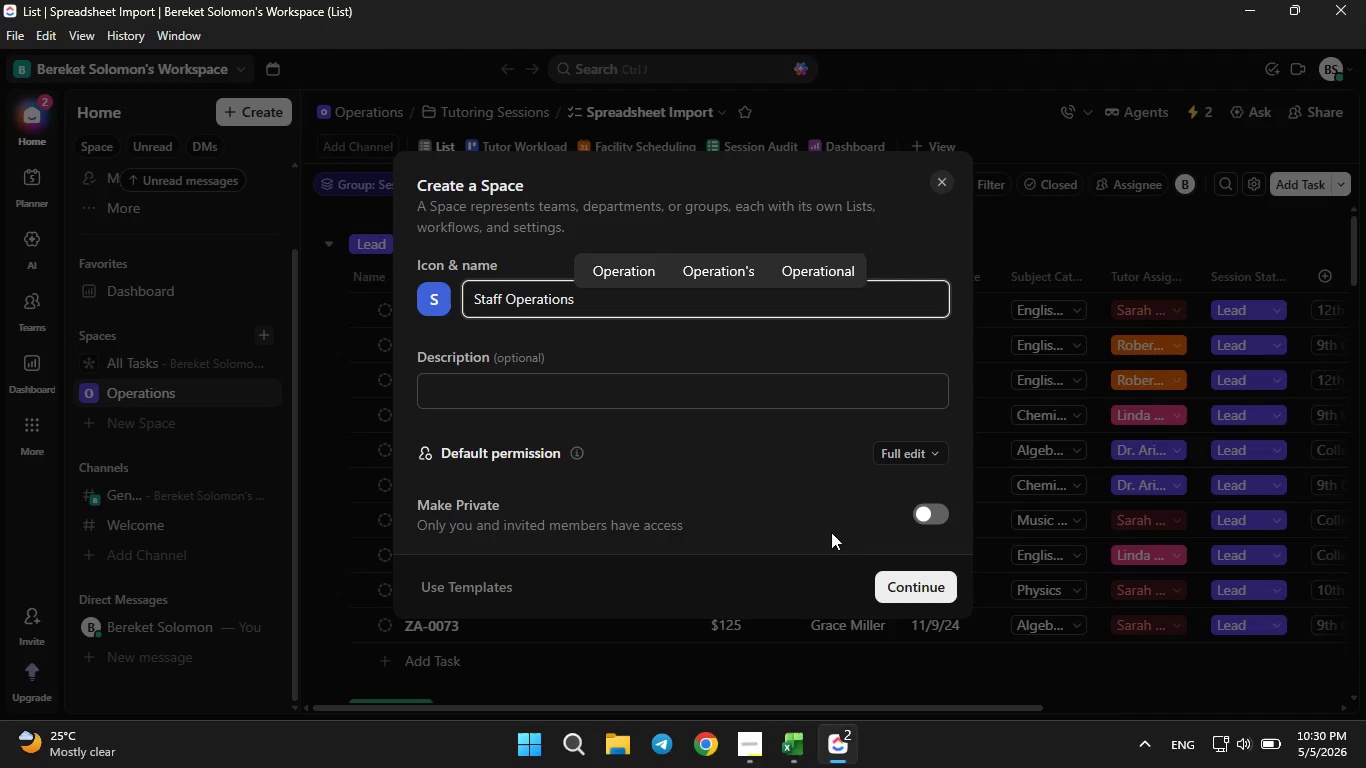 
left_click([881, 582])
 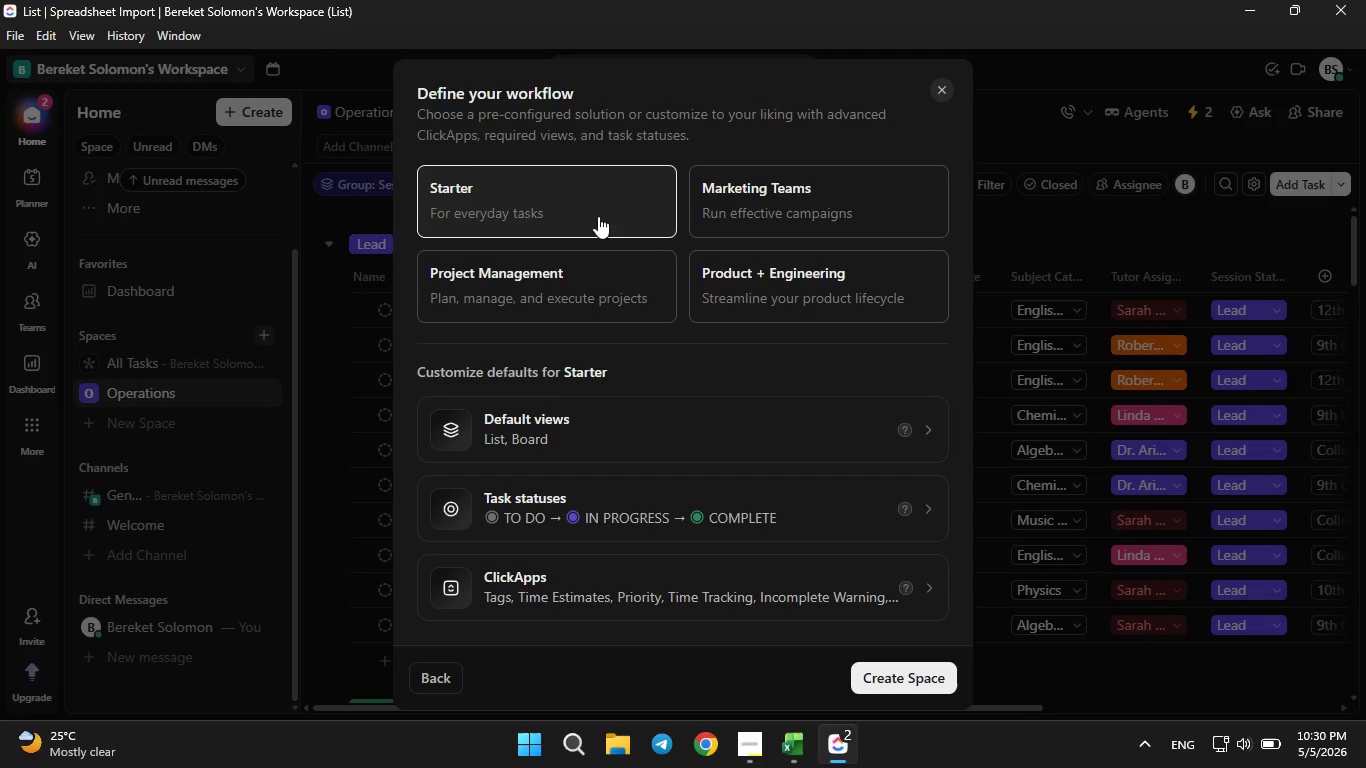 
left_click([570, 190])
 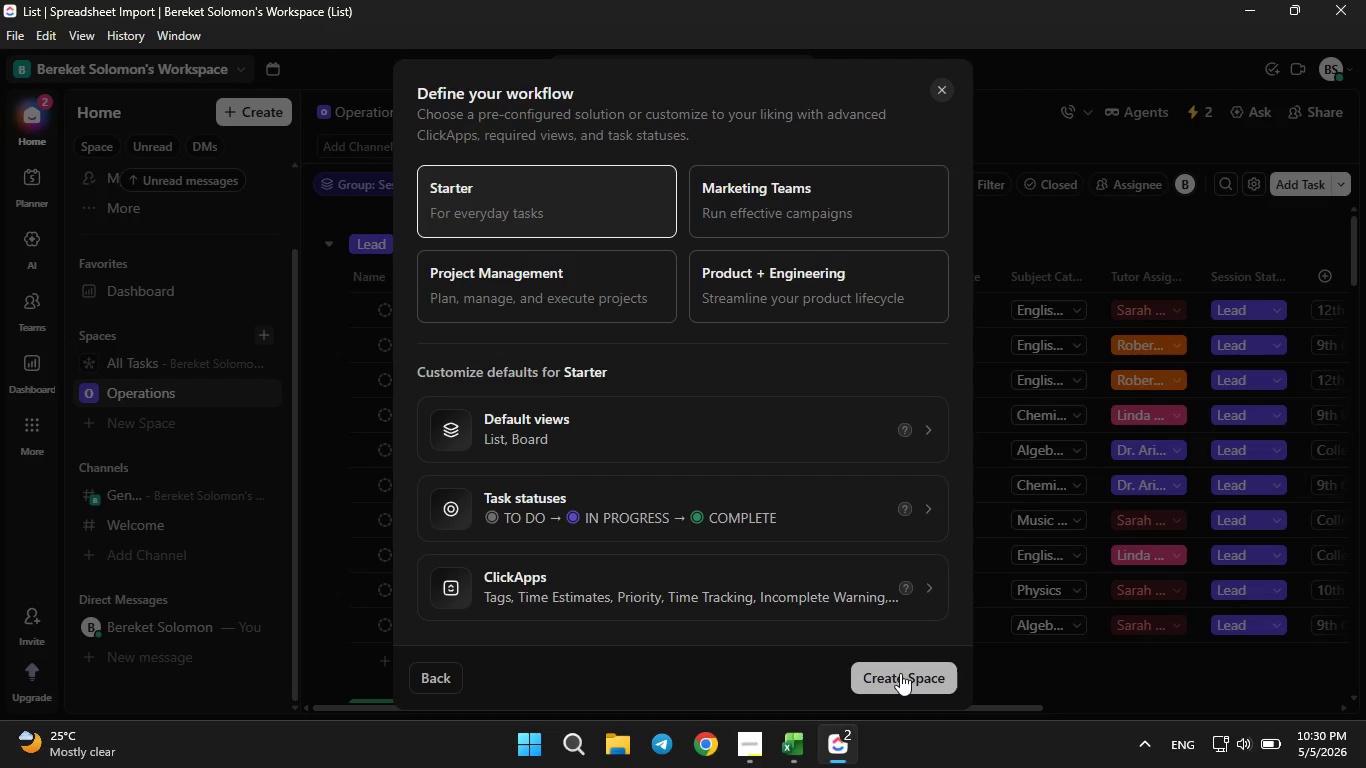 
left_click([900, 673])
 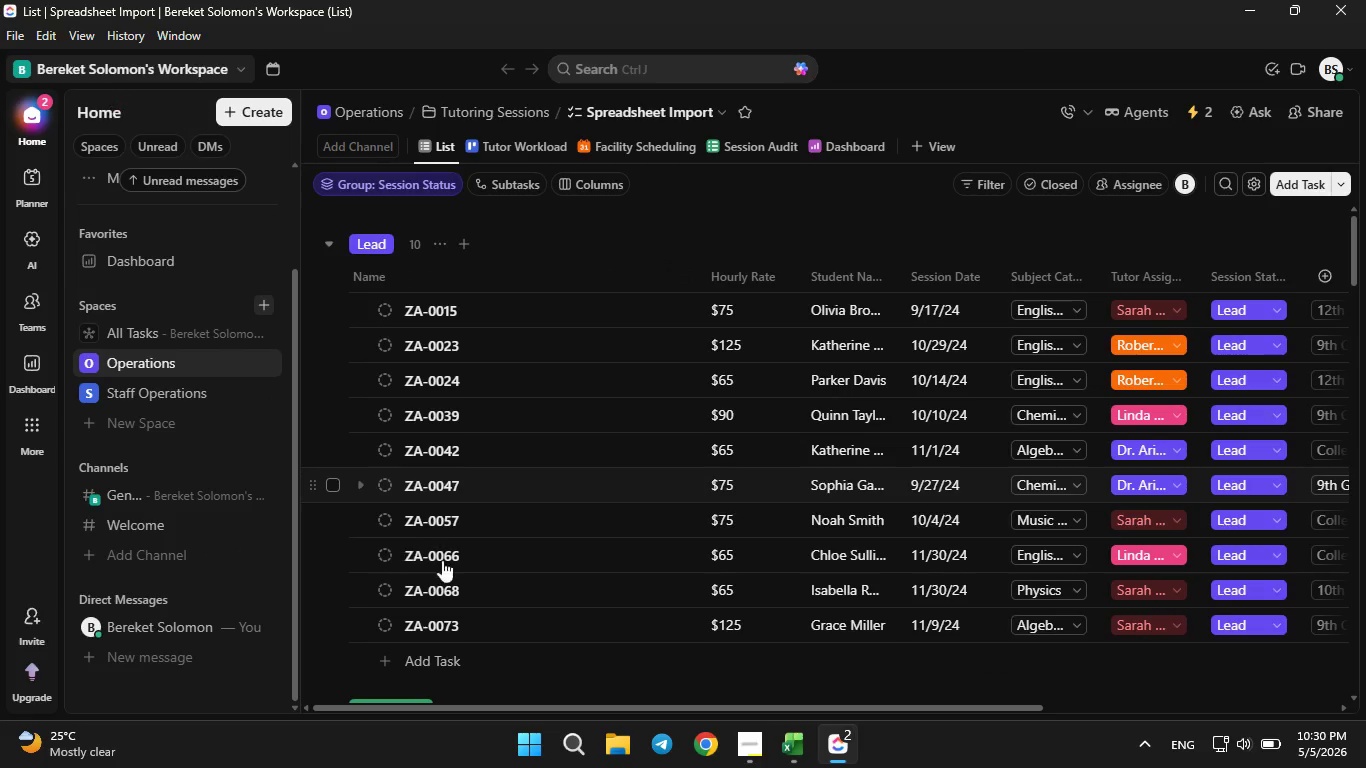 
wait(6.73)
 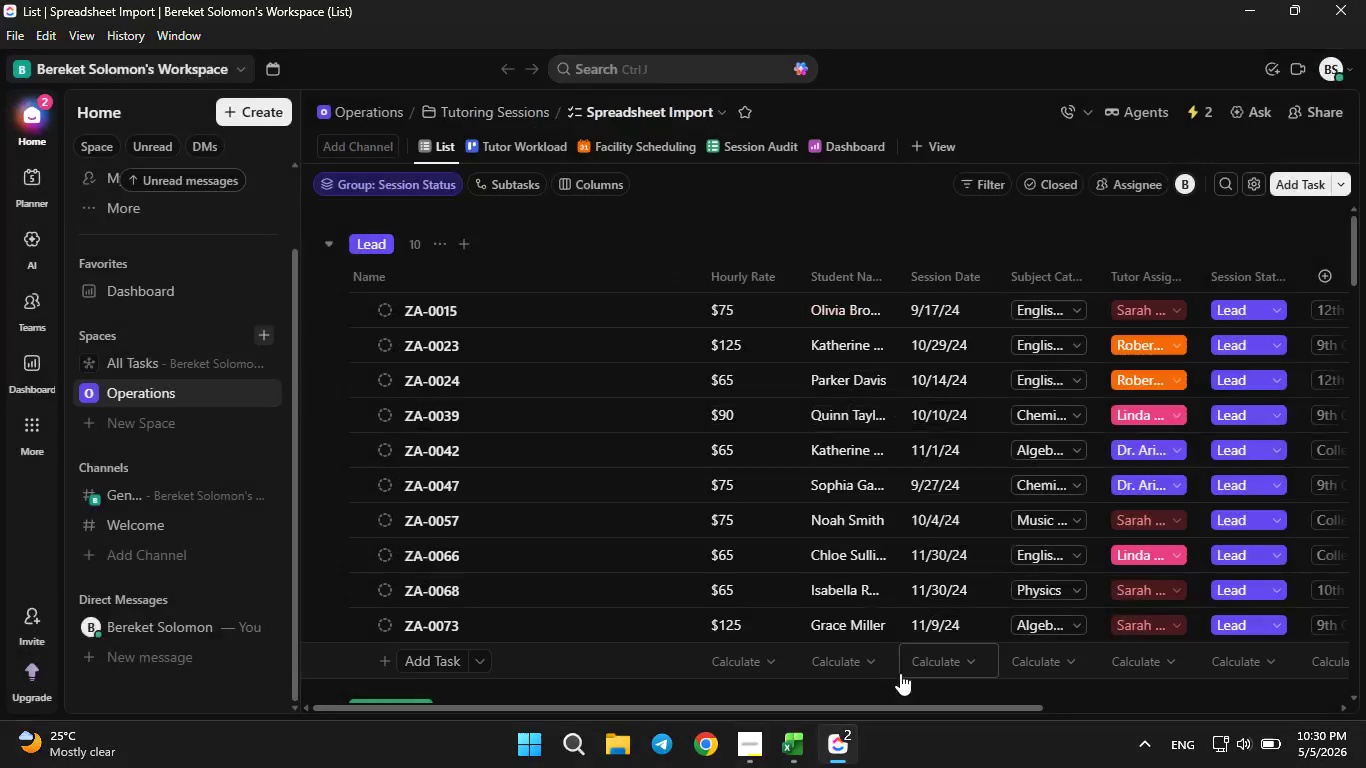 
left_click([741, 753])